 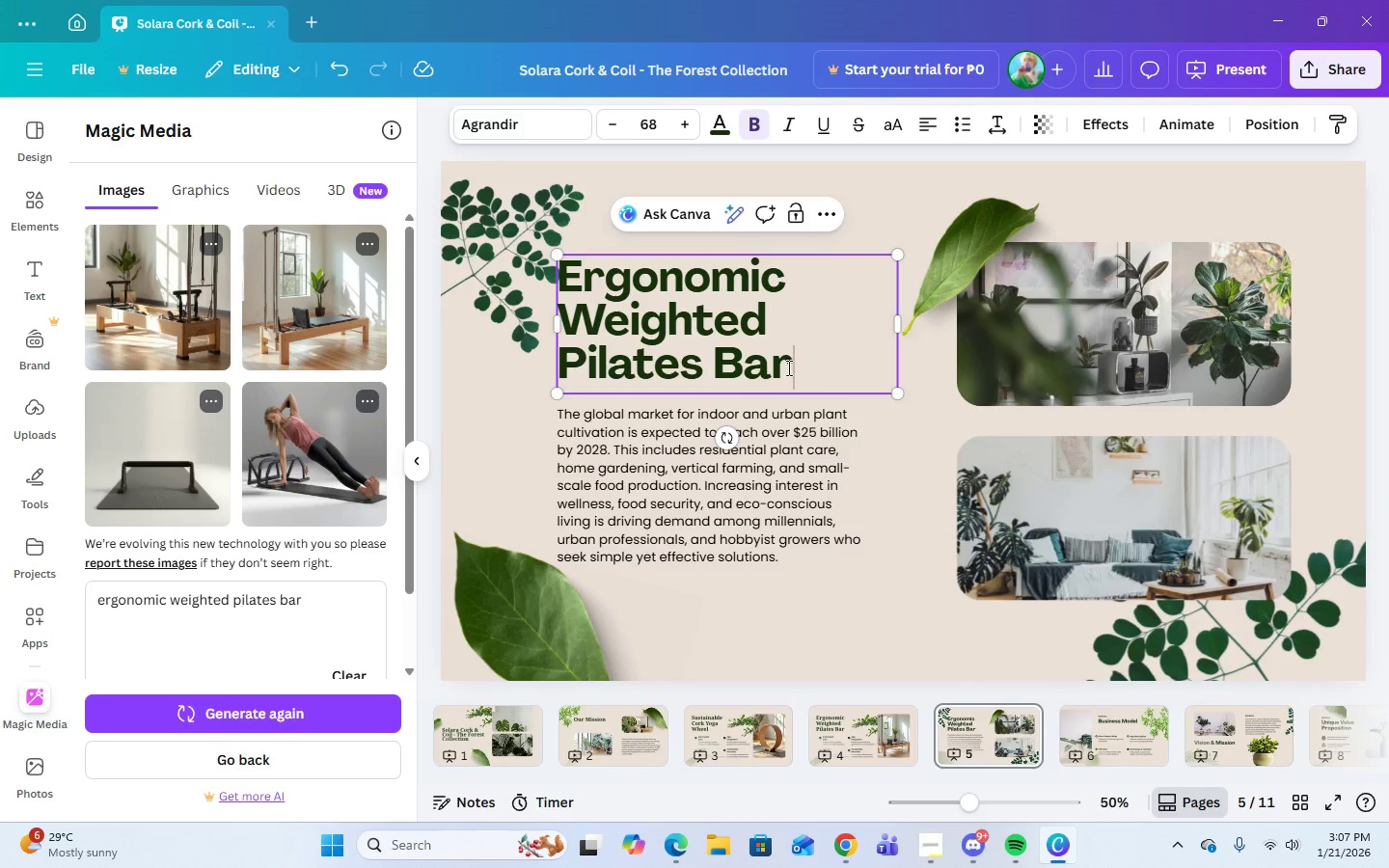 
hold_key(key=Backspace, duration=1.45)
 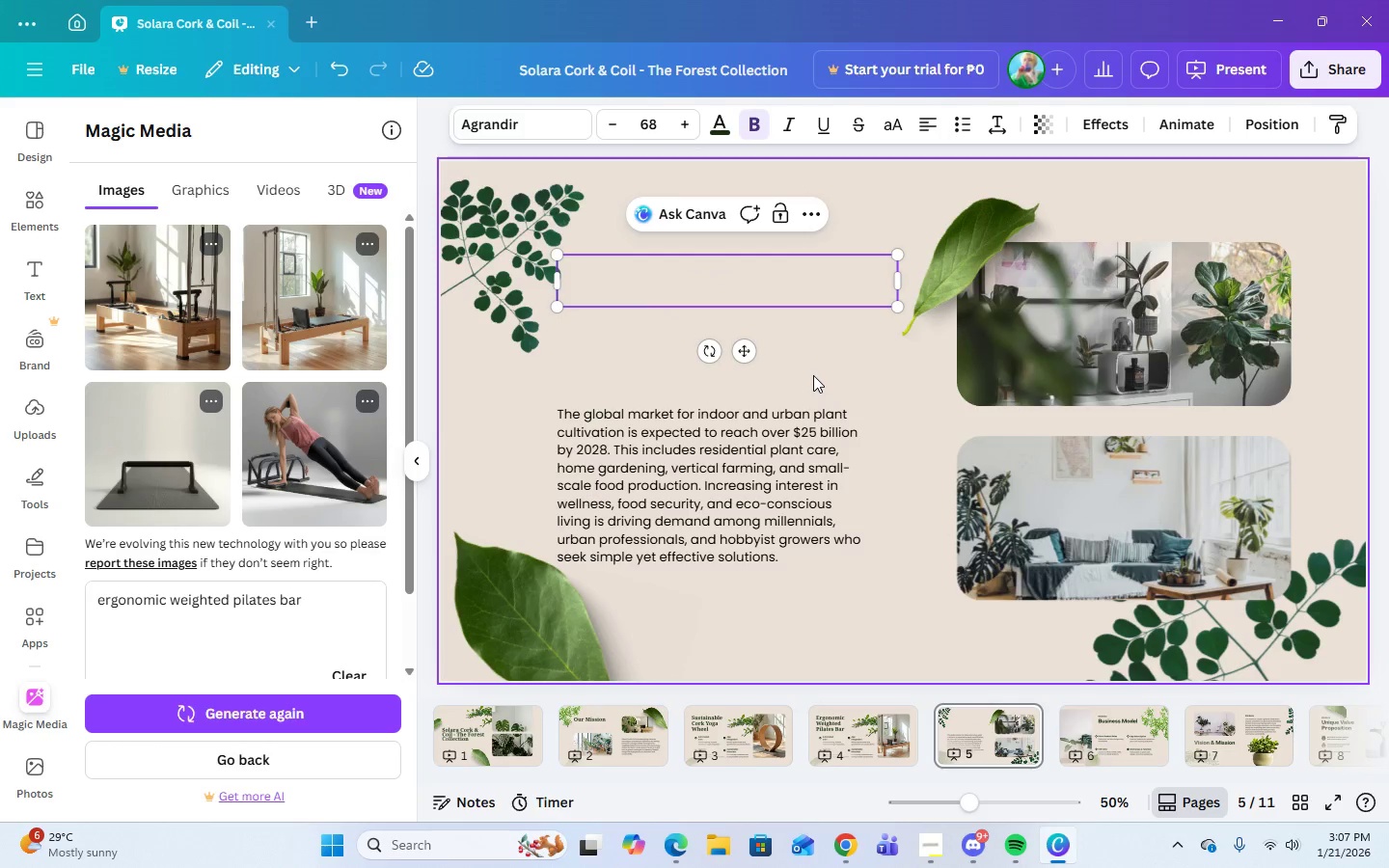 
type(Retail Potential)
 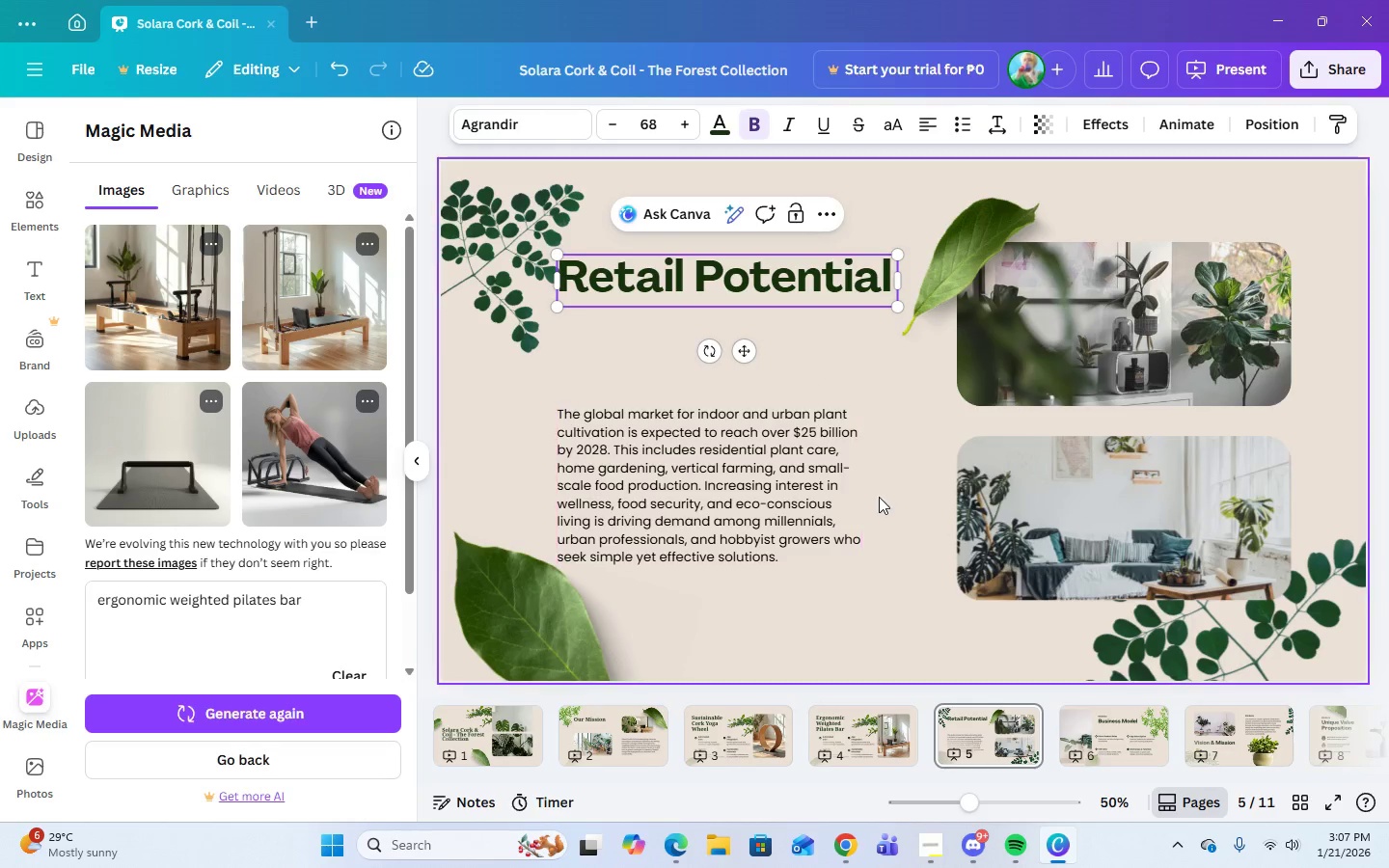 
left_click([879, 497])
 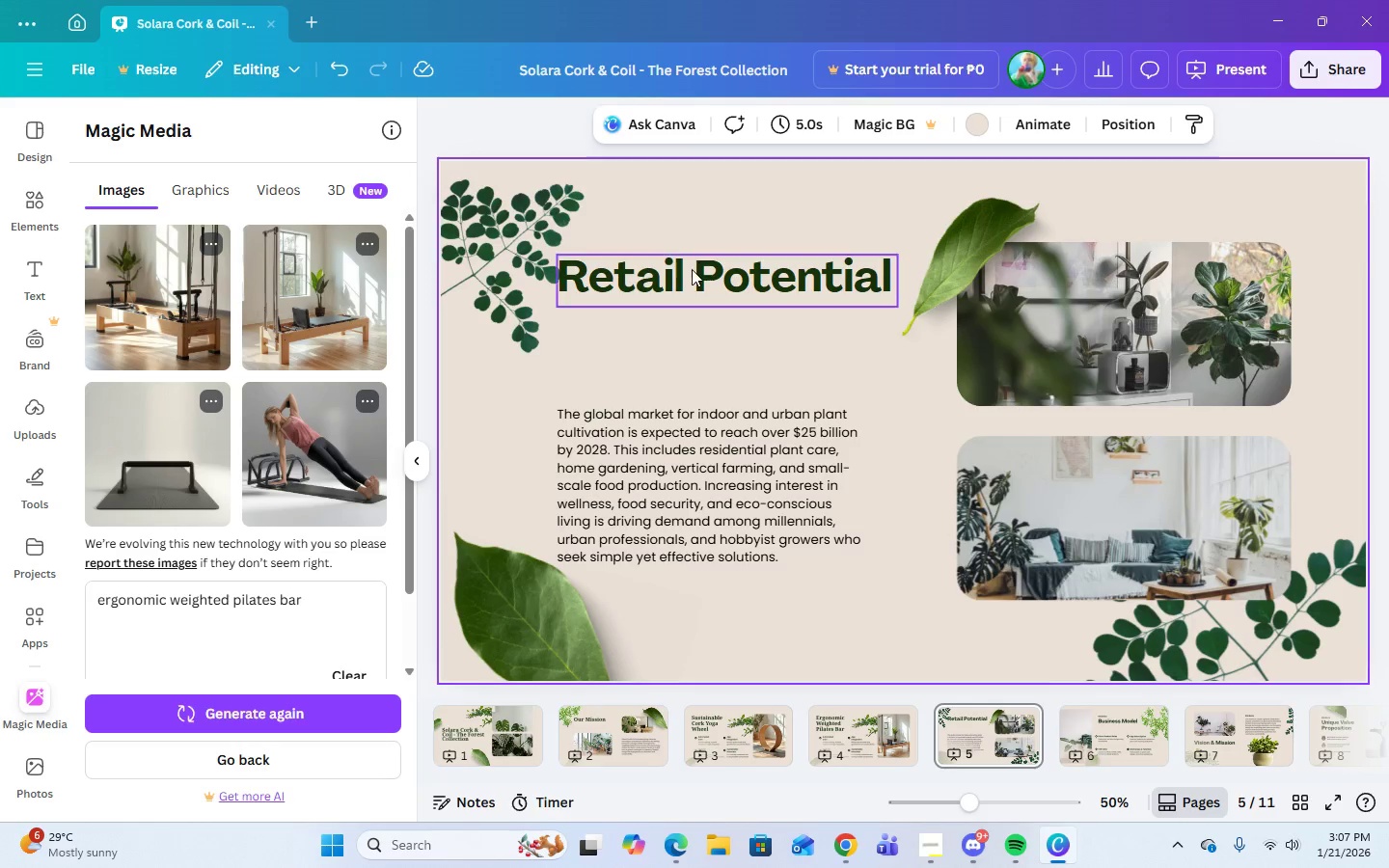 
left_click([692, 270])
 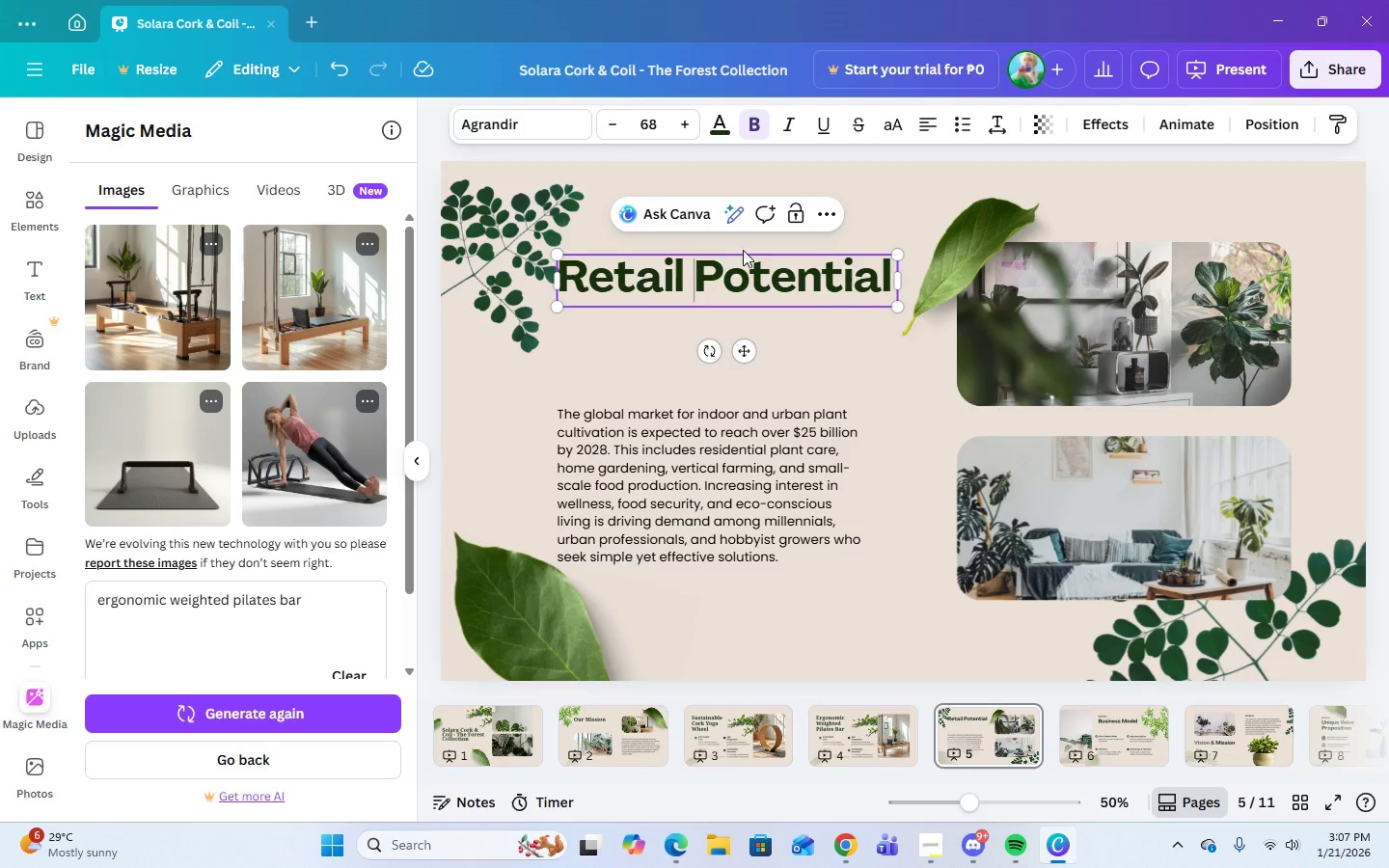 
key(Enter)
 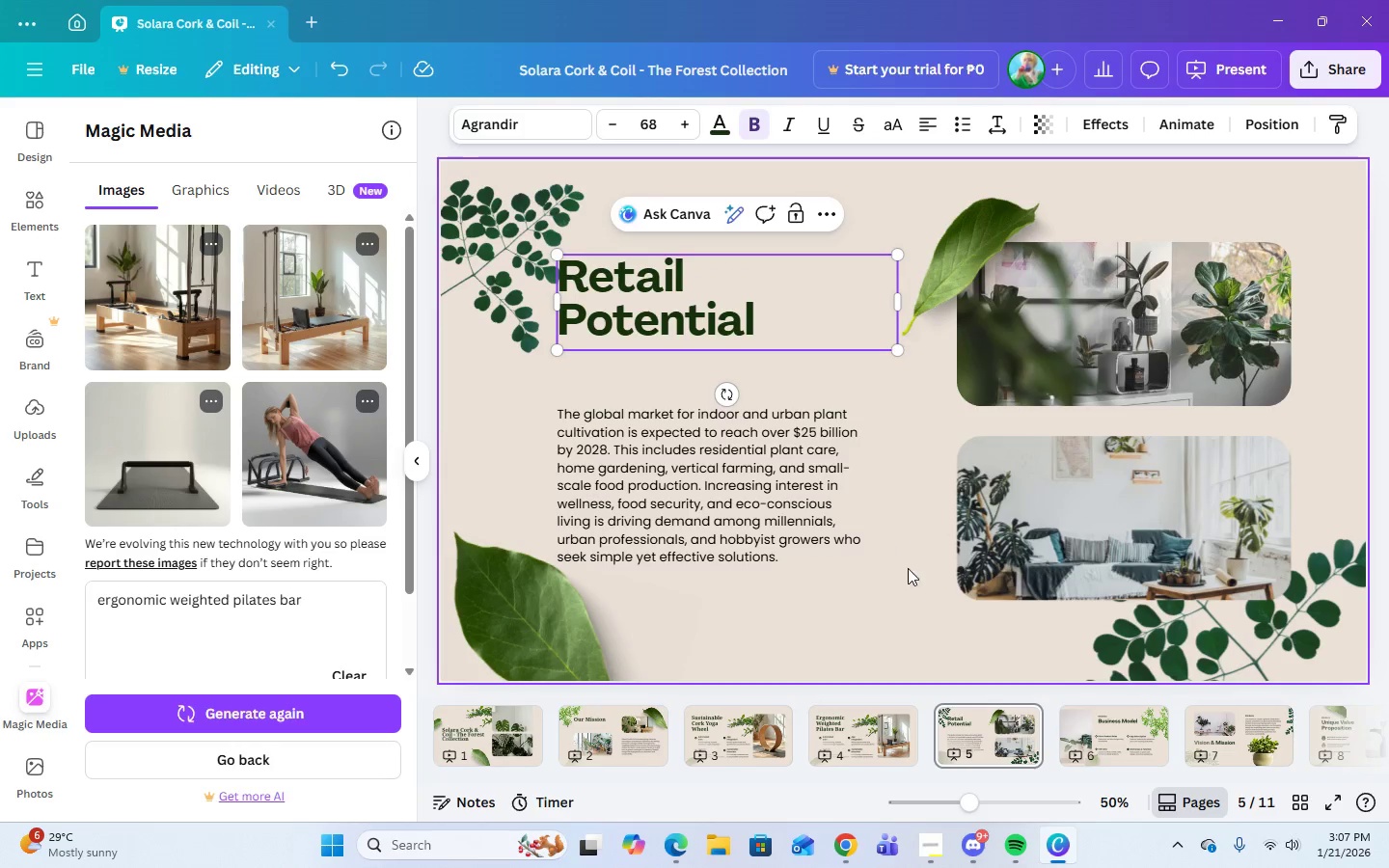 
left_click([946, 591])
 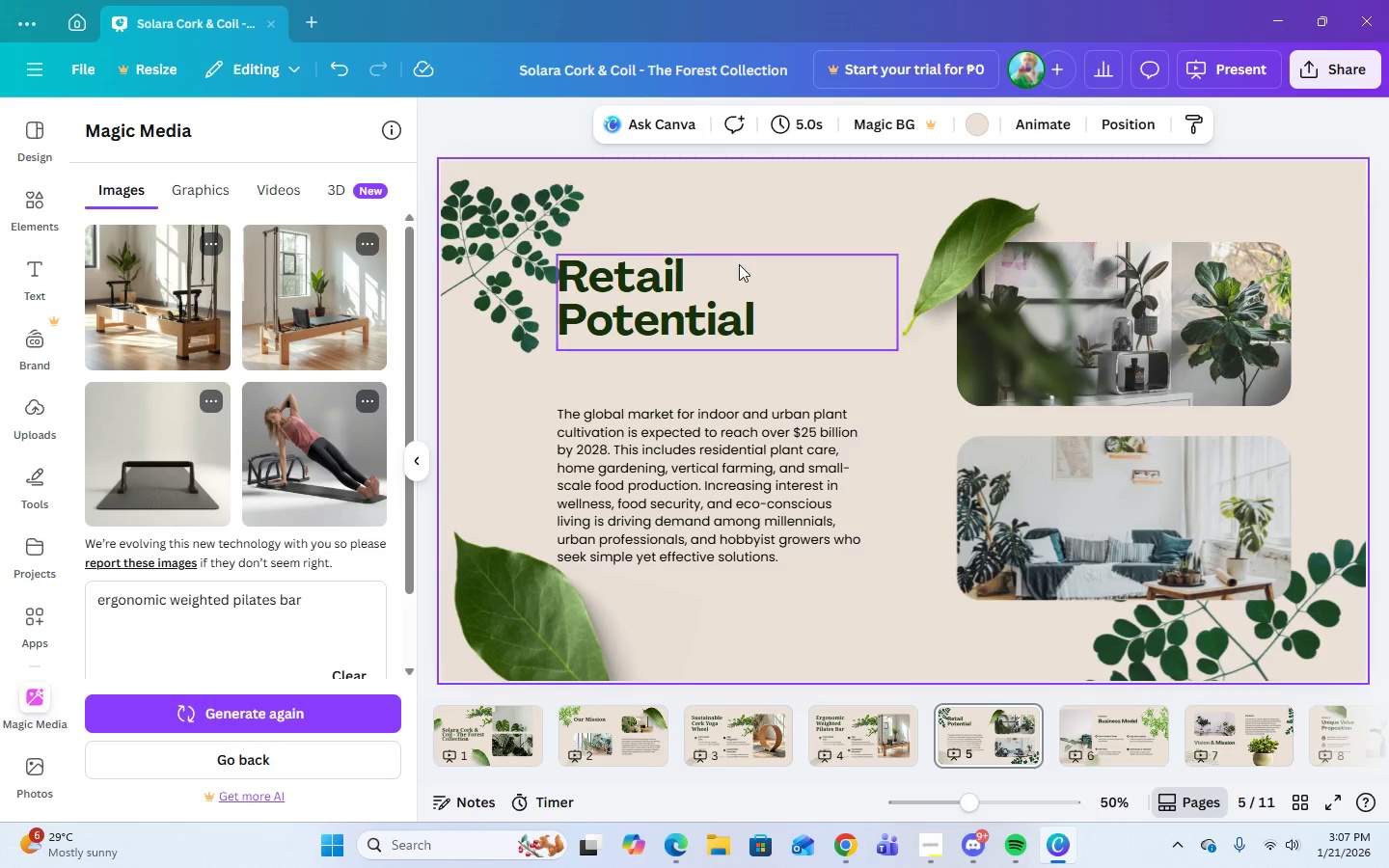 
left_click([739, 295])
 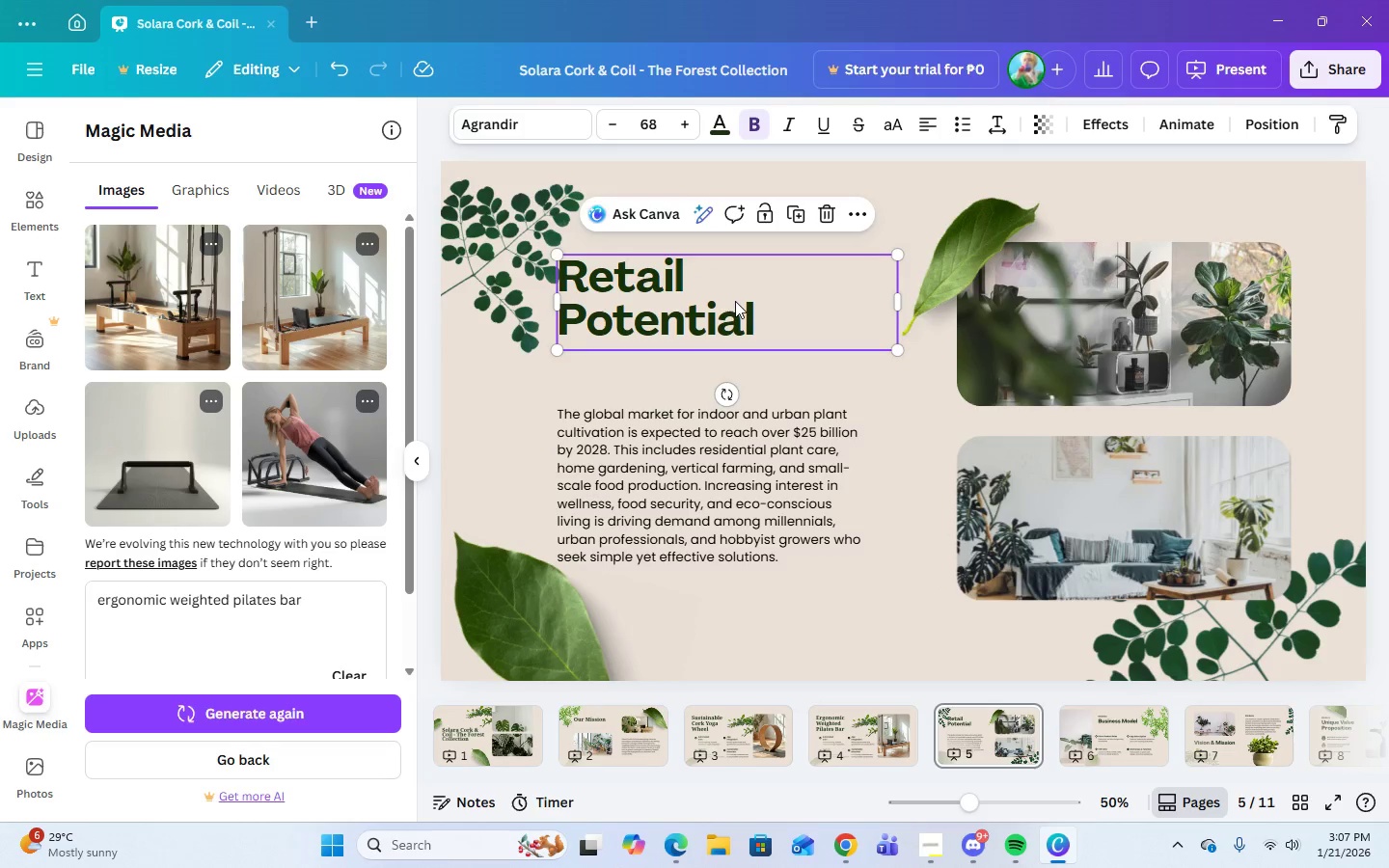 
left_click_drag(start_coordinate=[735, 303], to_coordinate=[736, 312])
 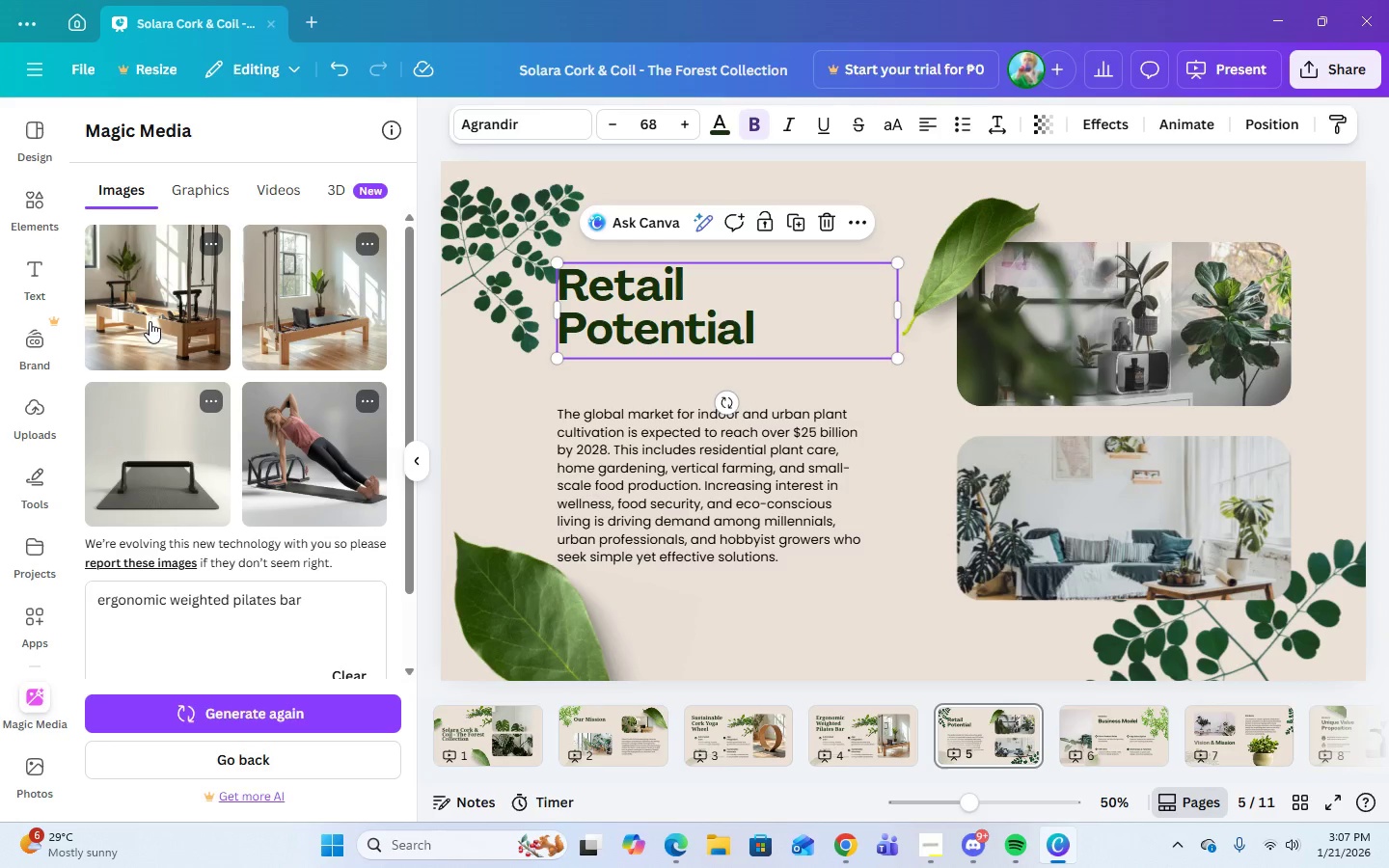 
left_click([1139, 350])
 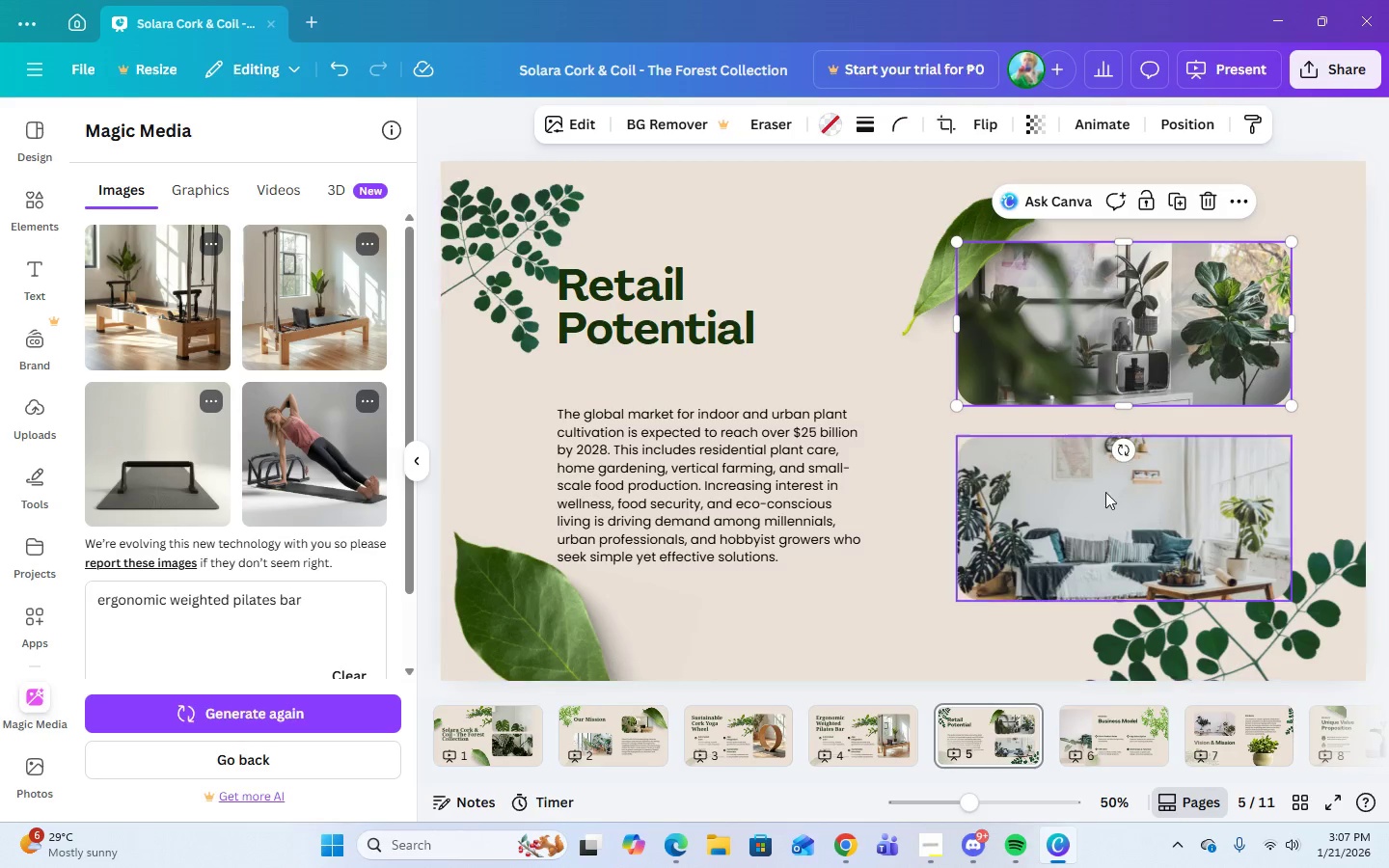 
left_click([1100, 514])
 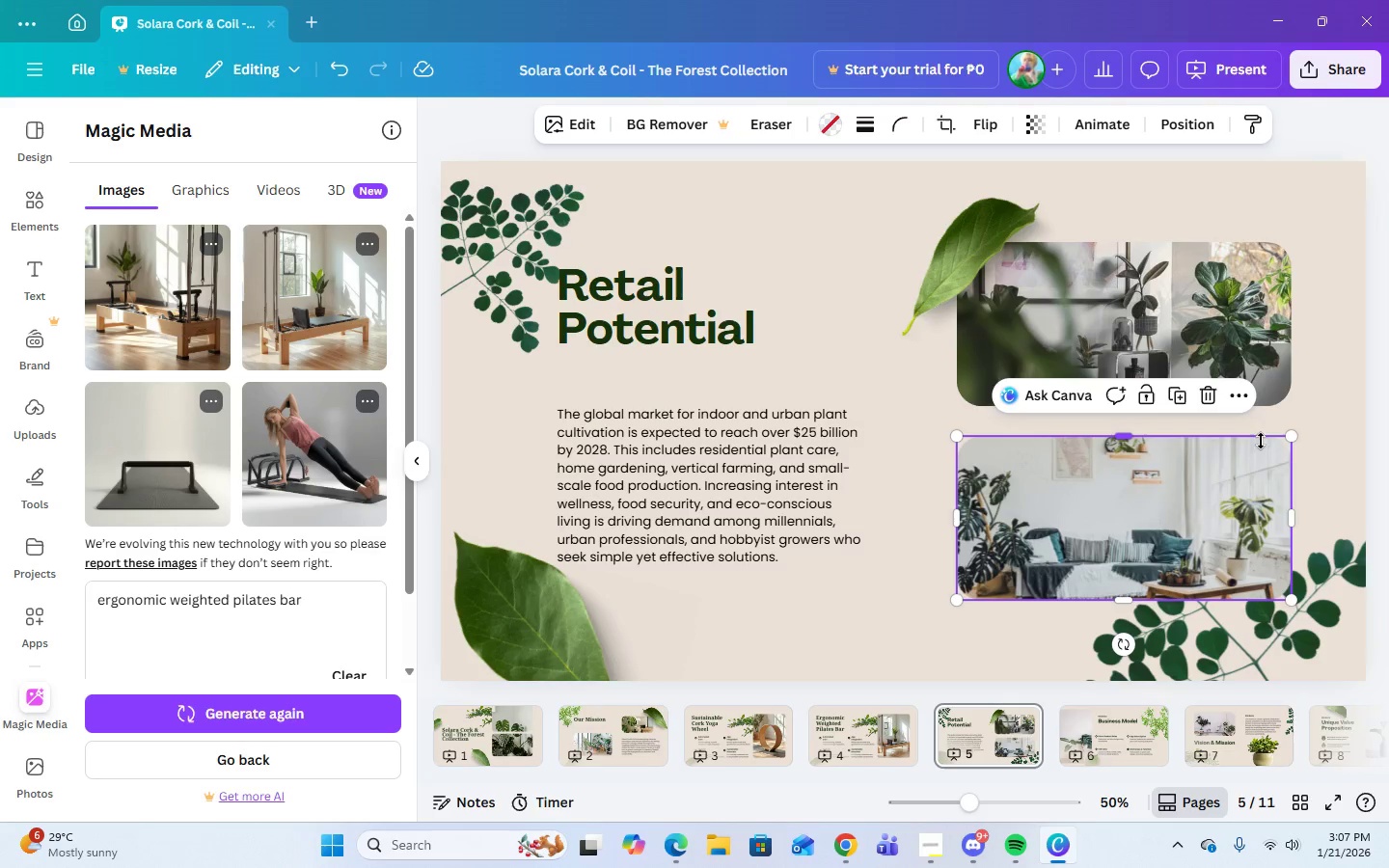 
left_click([1242, 399])
 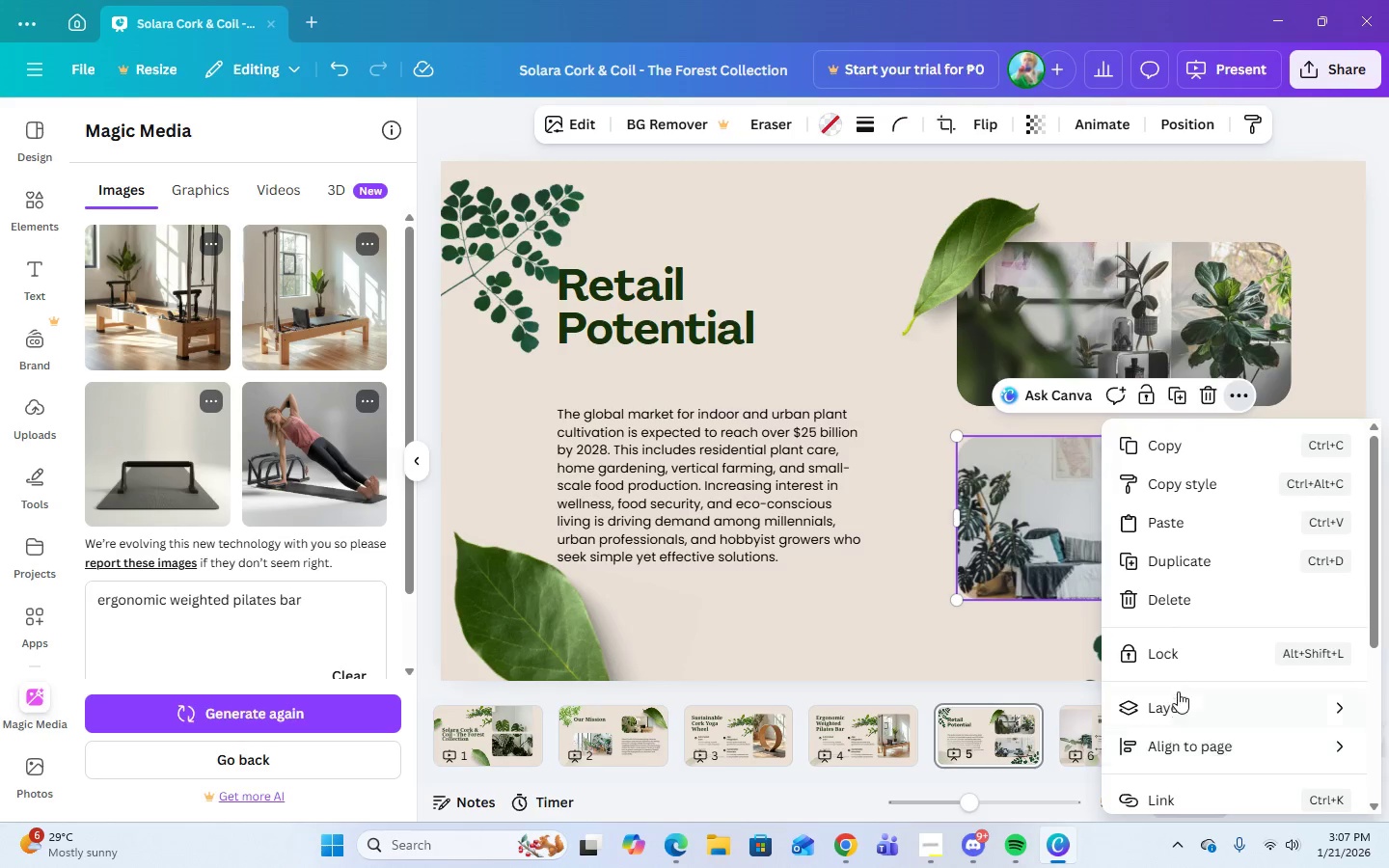 
scroll: coordinate [1174, 621], scroll_direction: down, amount: 3.0
 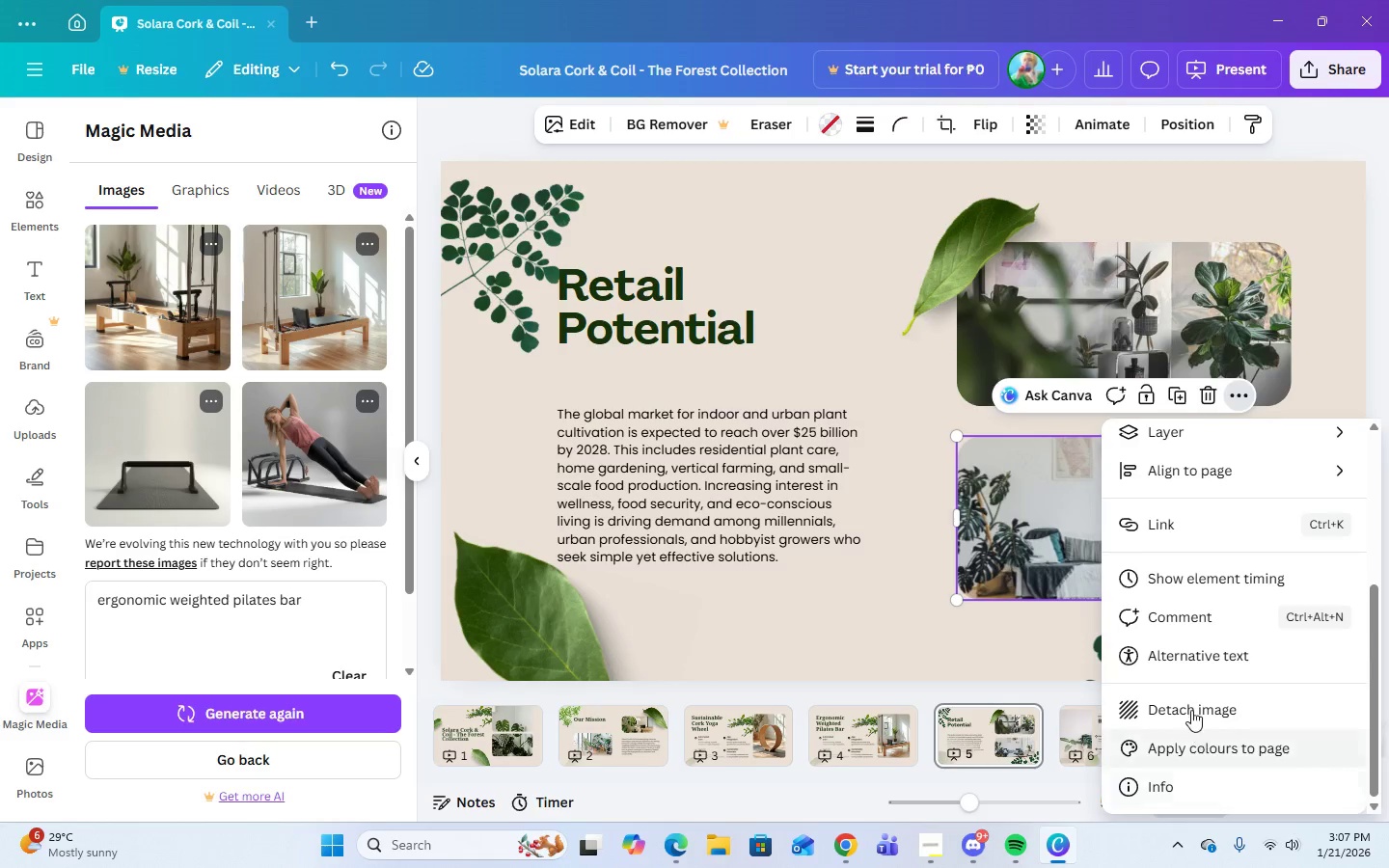 
left_click([1190, 706])
 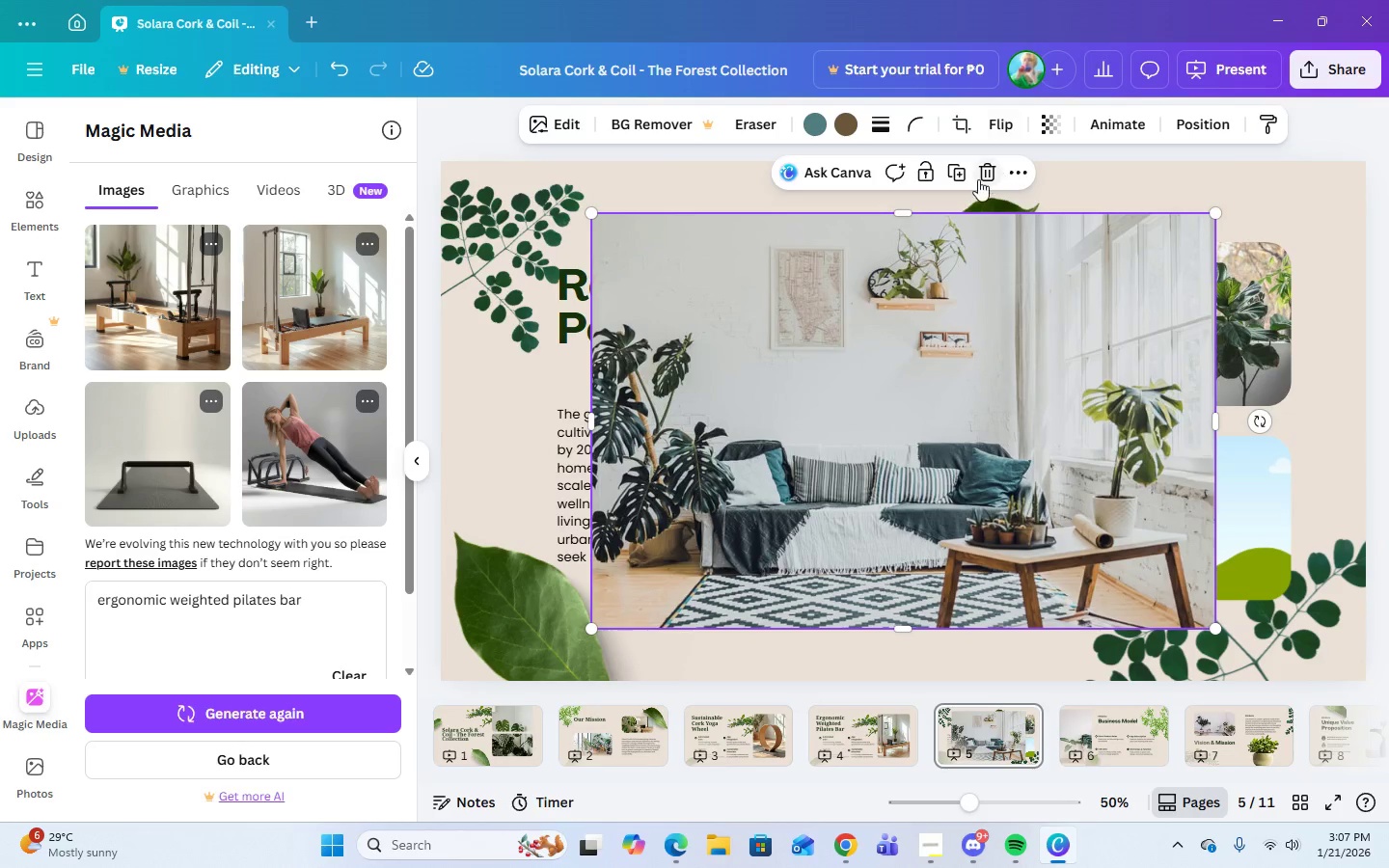 
left_click([982, 179])
 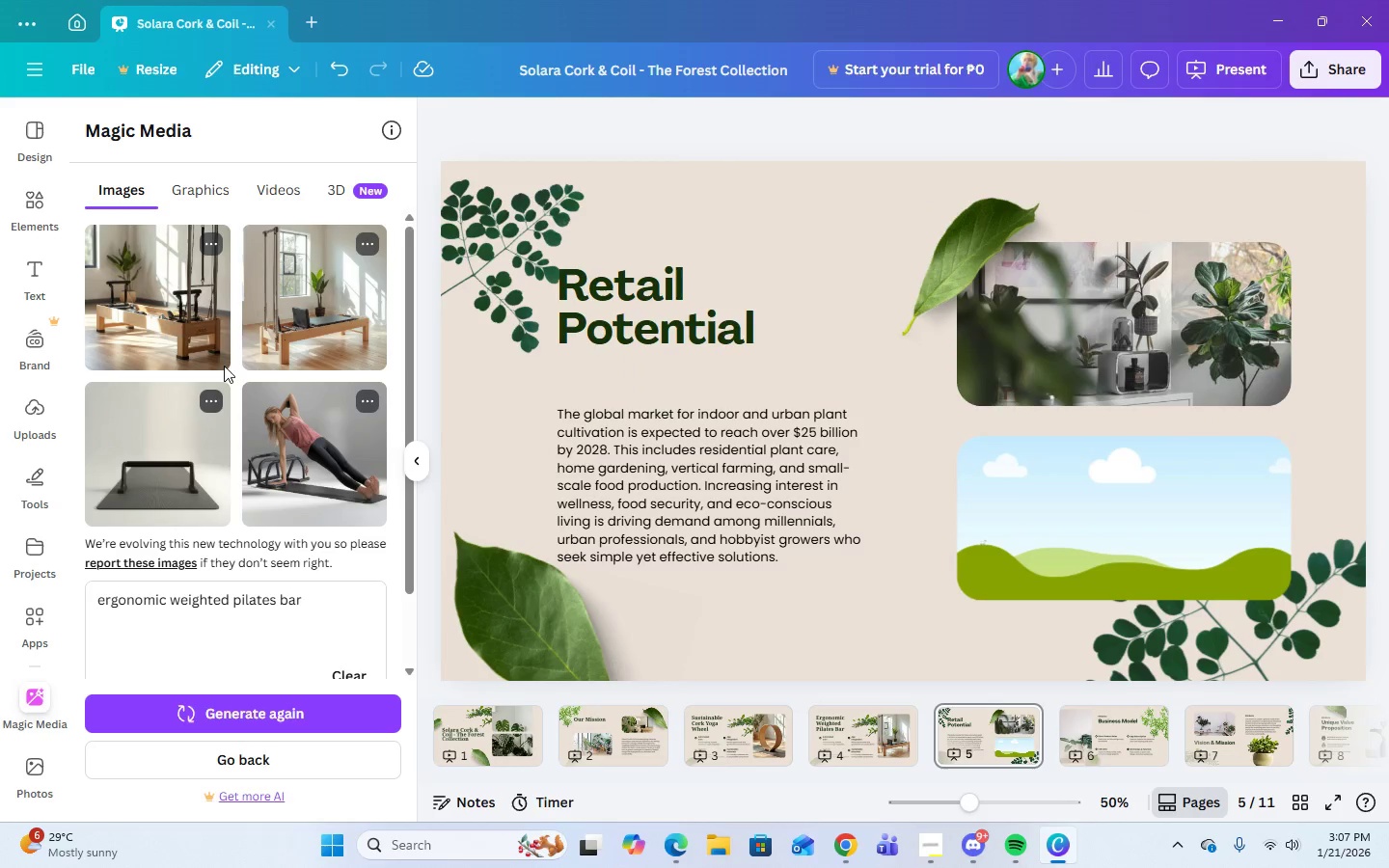 
left_click([165, 313])
 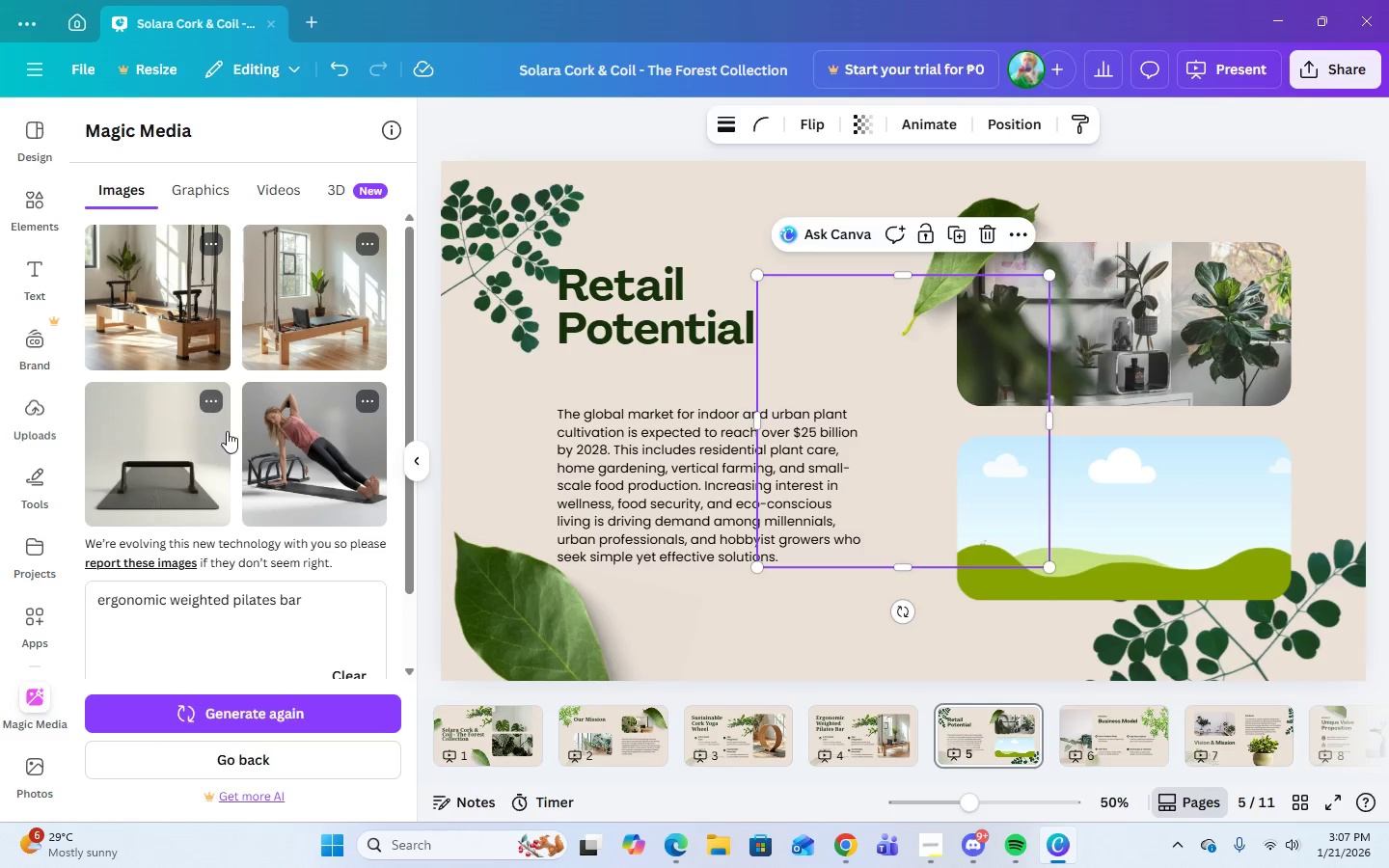 
left_click_drag(start_coordinate=[929, 434], to_coordinate=[1081, 484])
 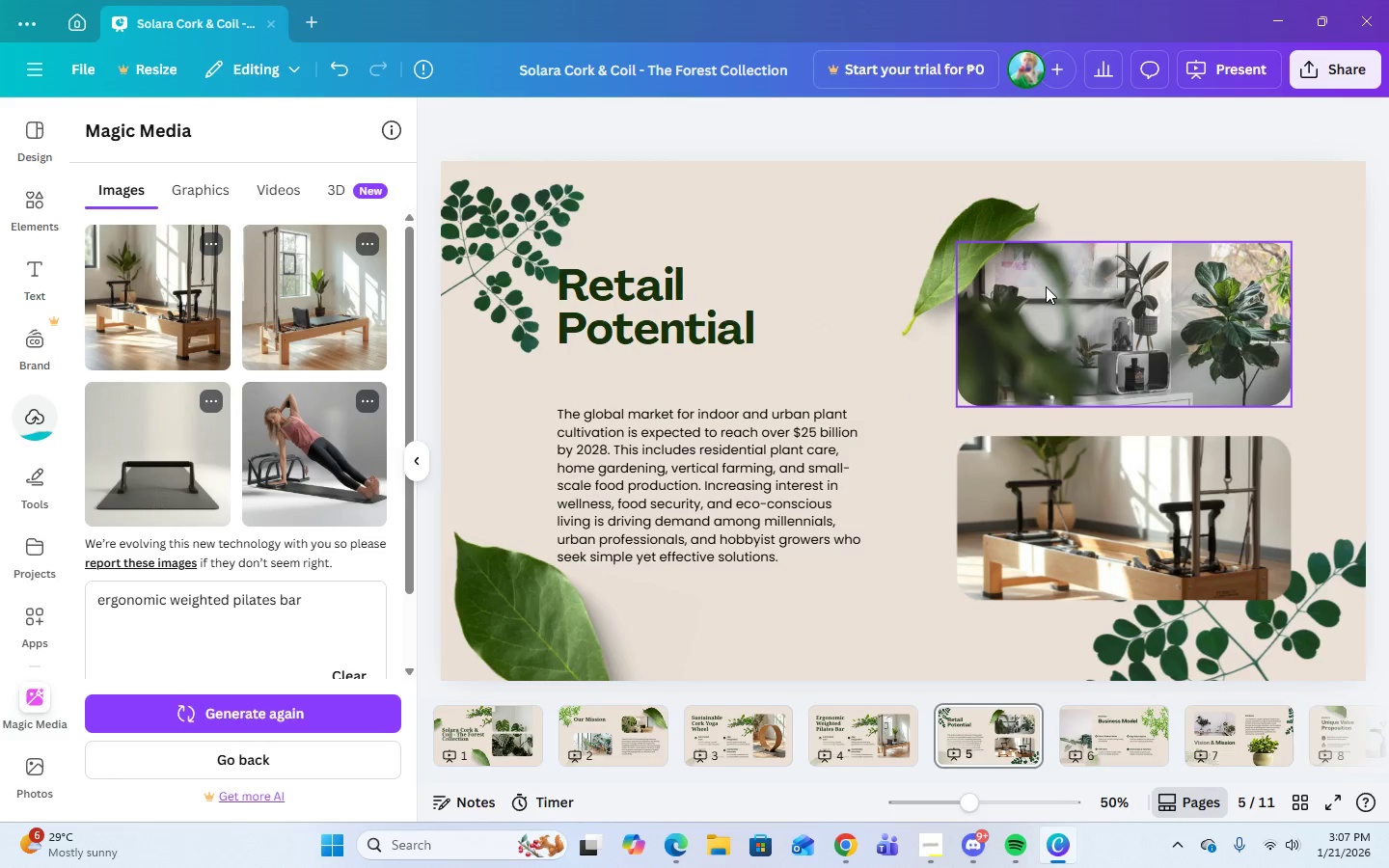 
left_click([1049, 303])
 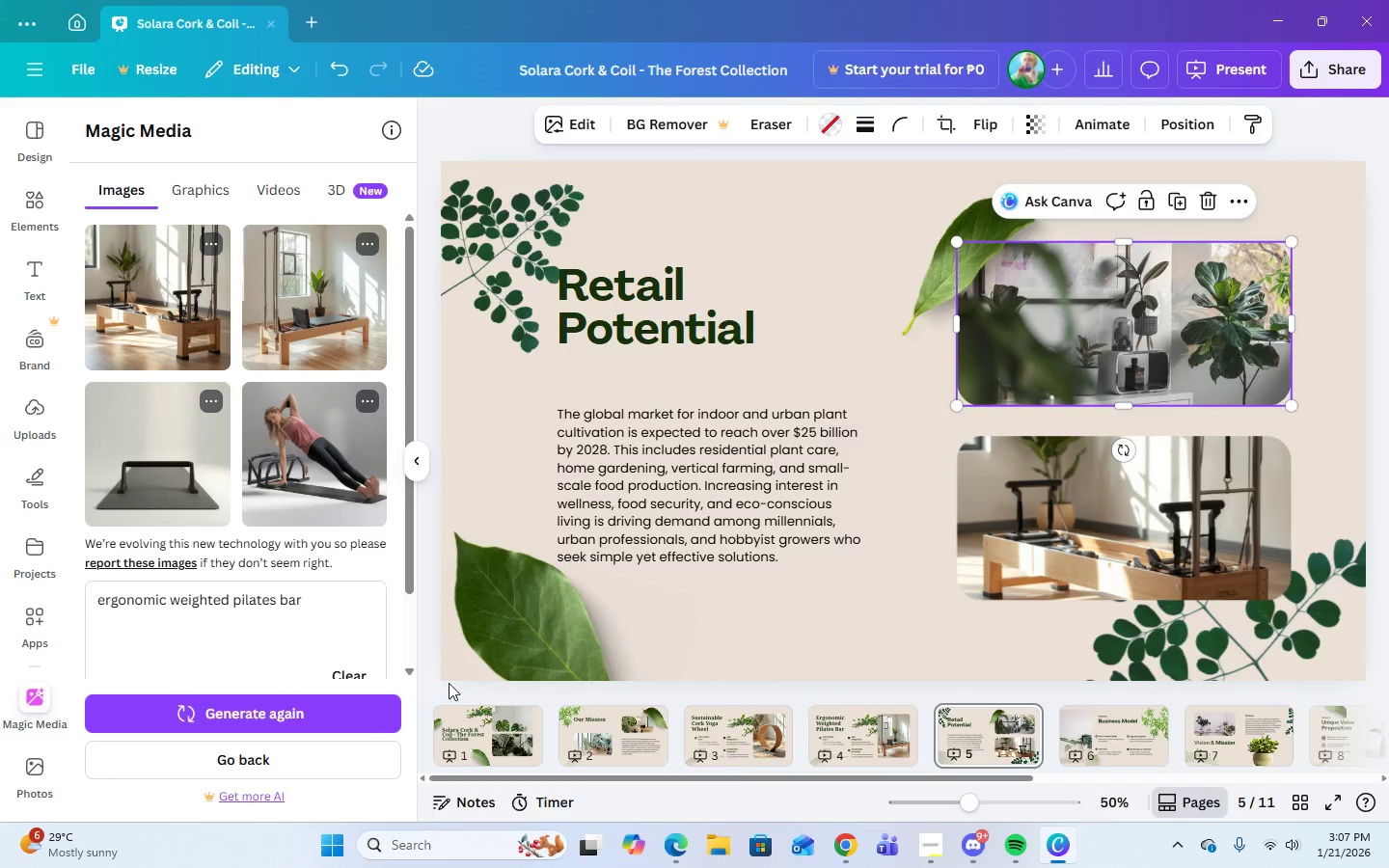 
left_click_drag(start_coordinate=[310, 604], to_coordinate=[95, 609])
 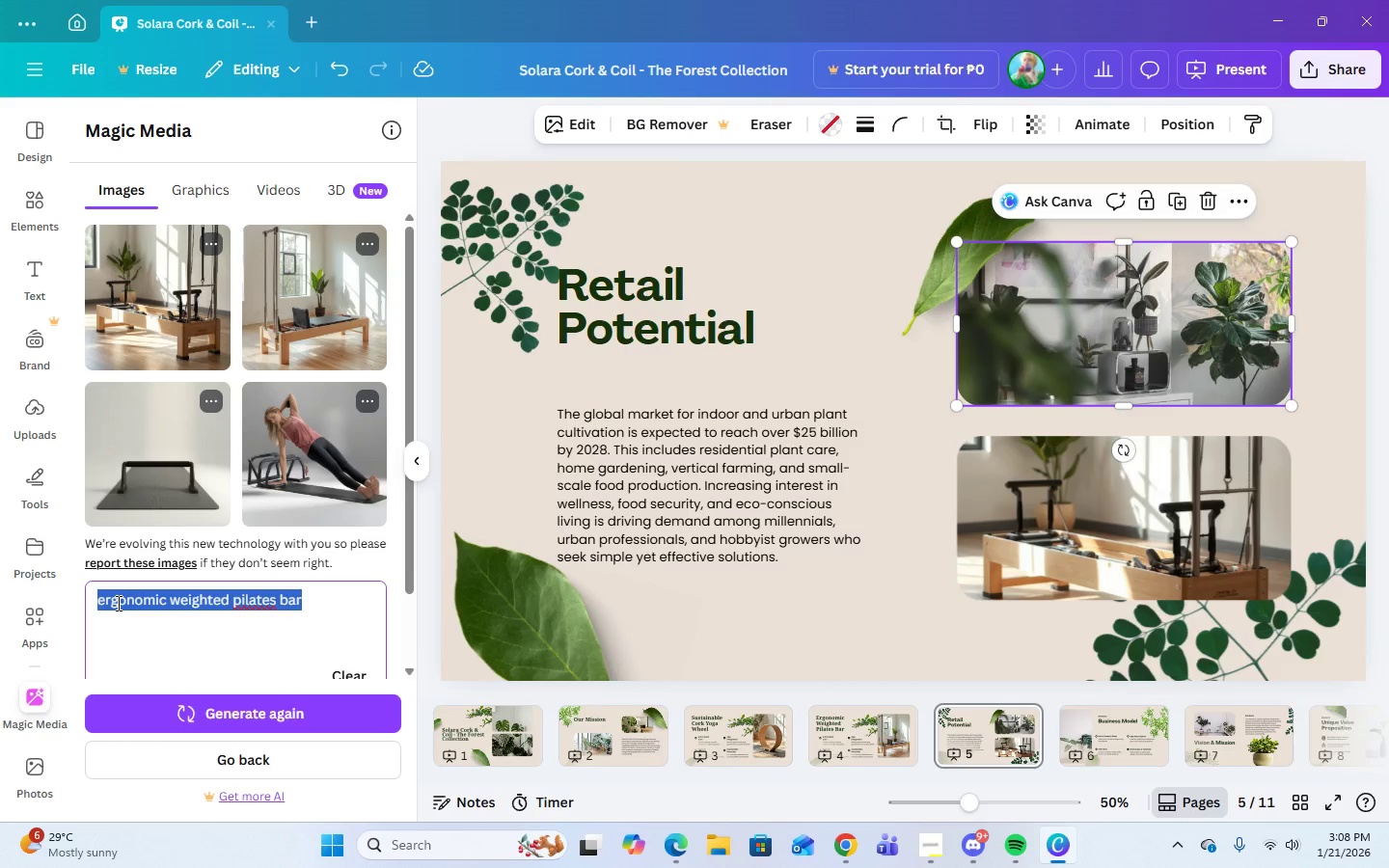 
type(sustai)
 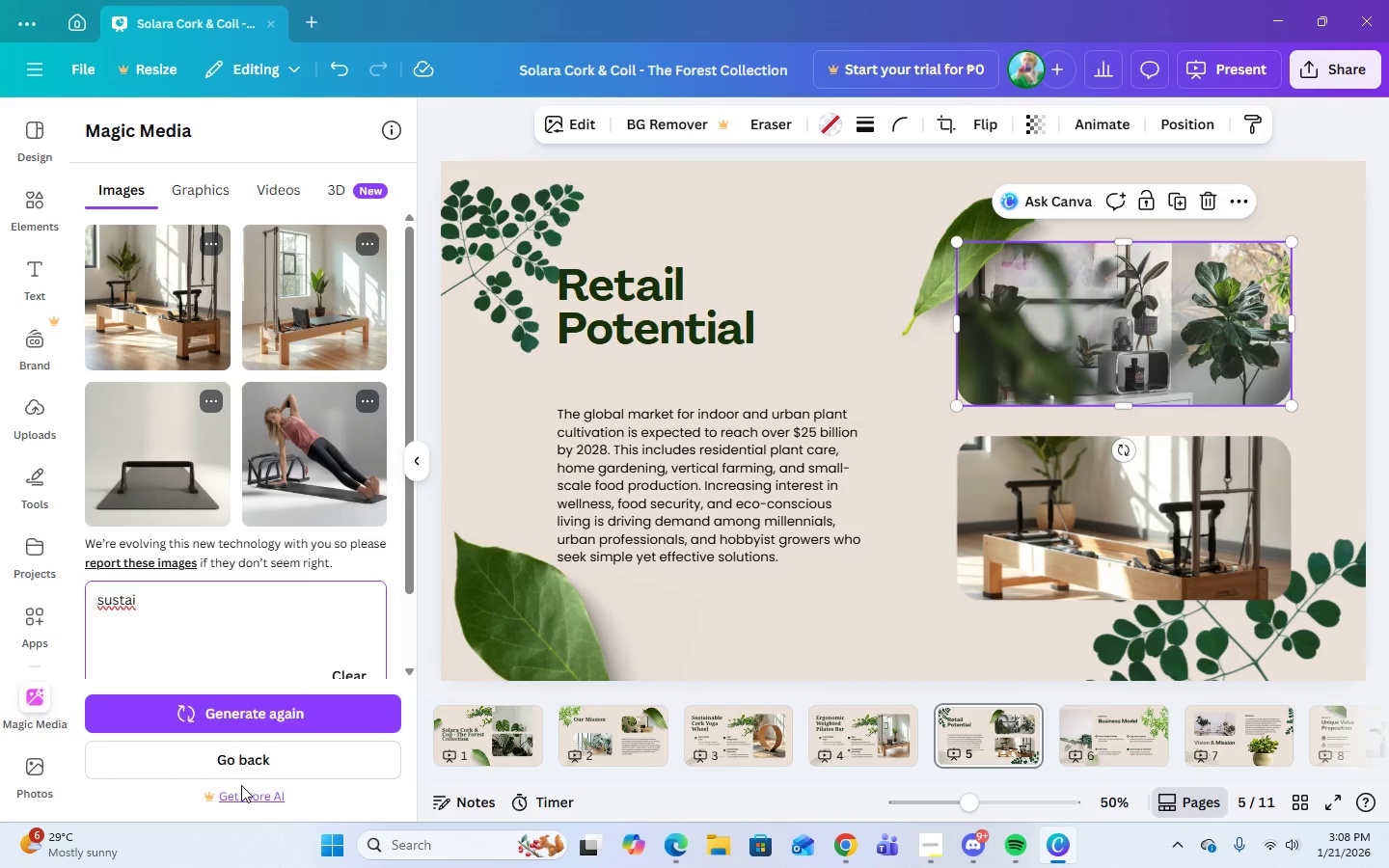 
type(nable cork yoga wheel)
 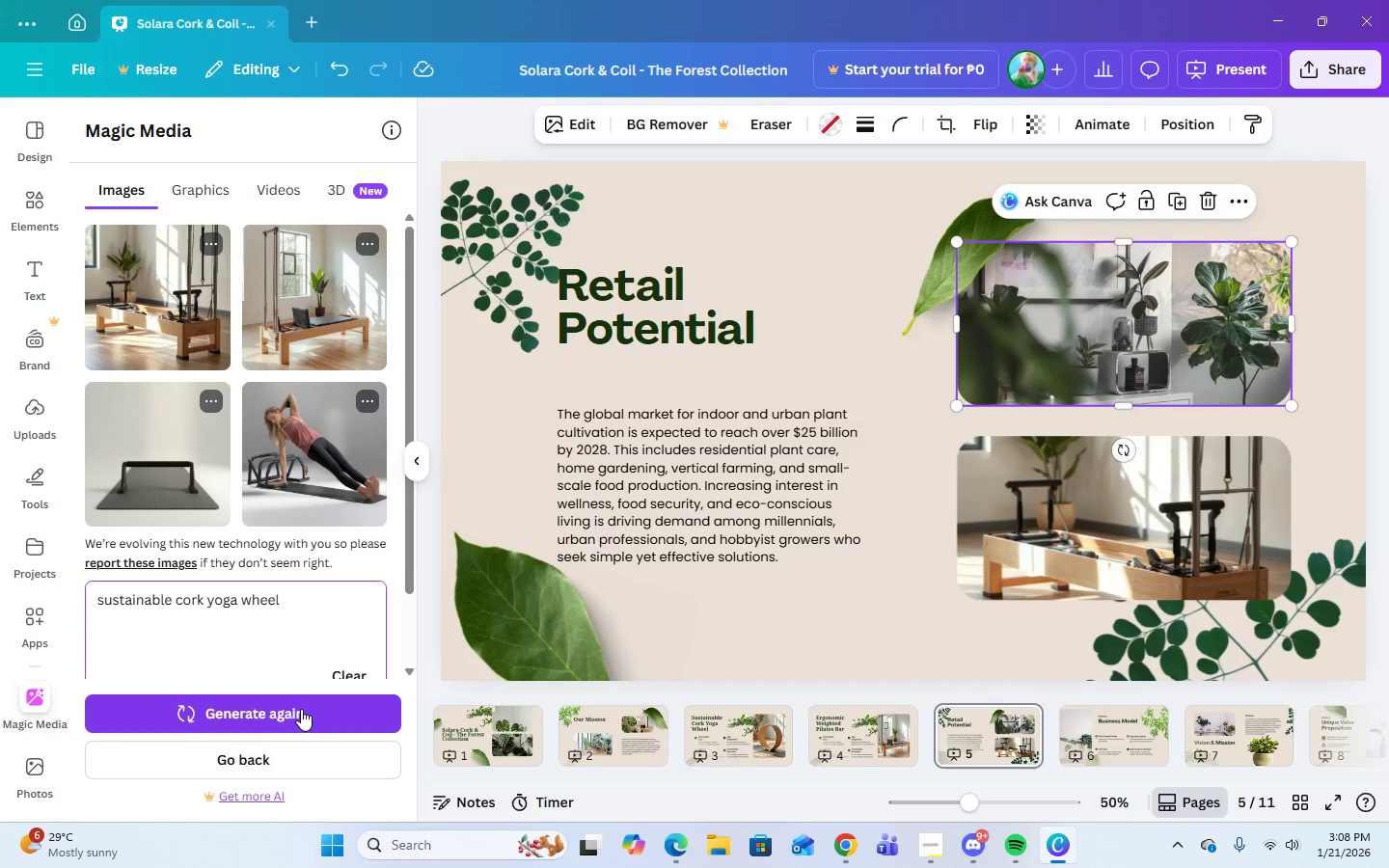 
key(Enter)
 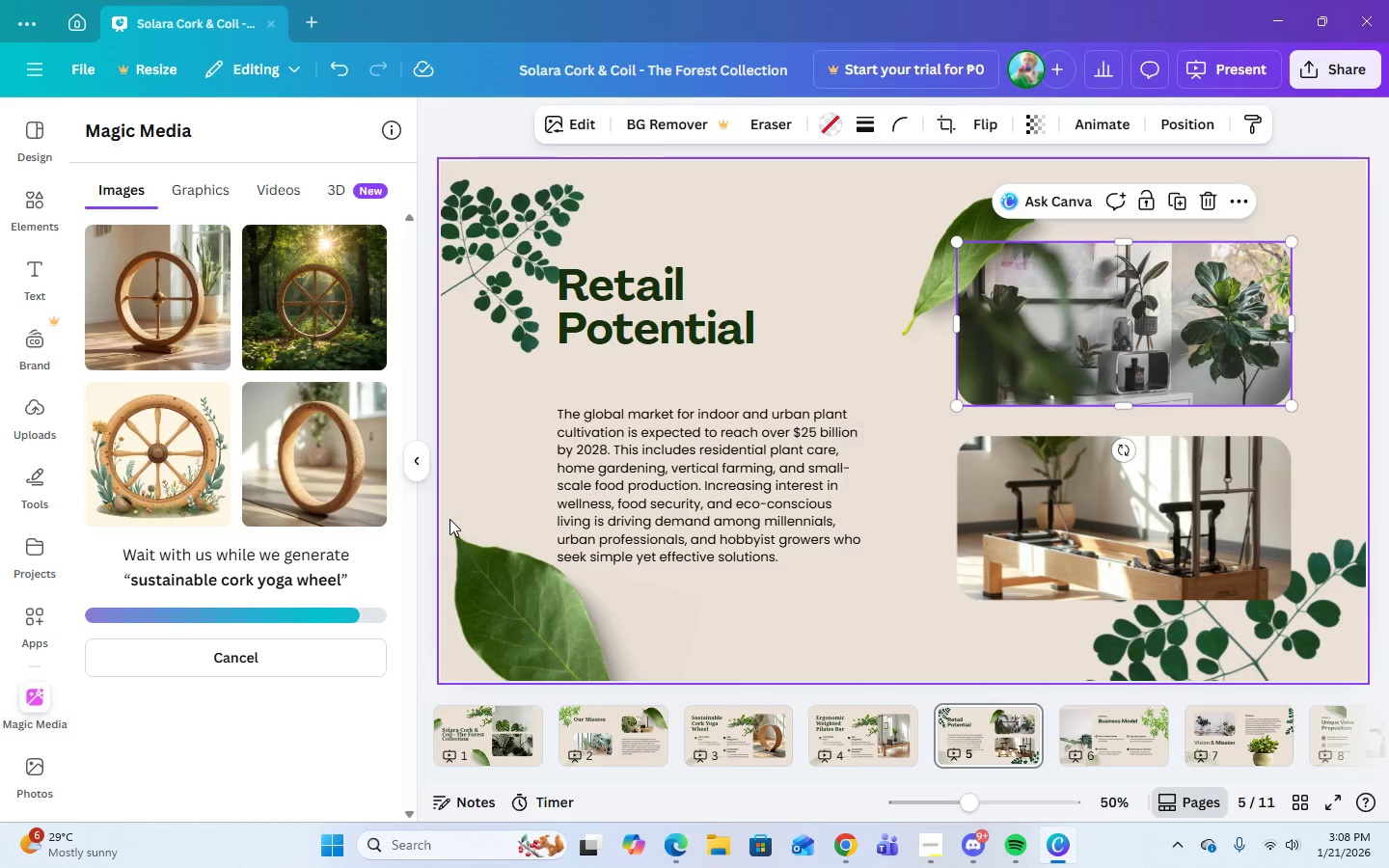 
wait(13.39)
 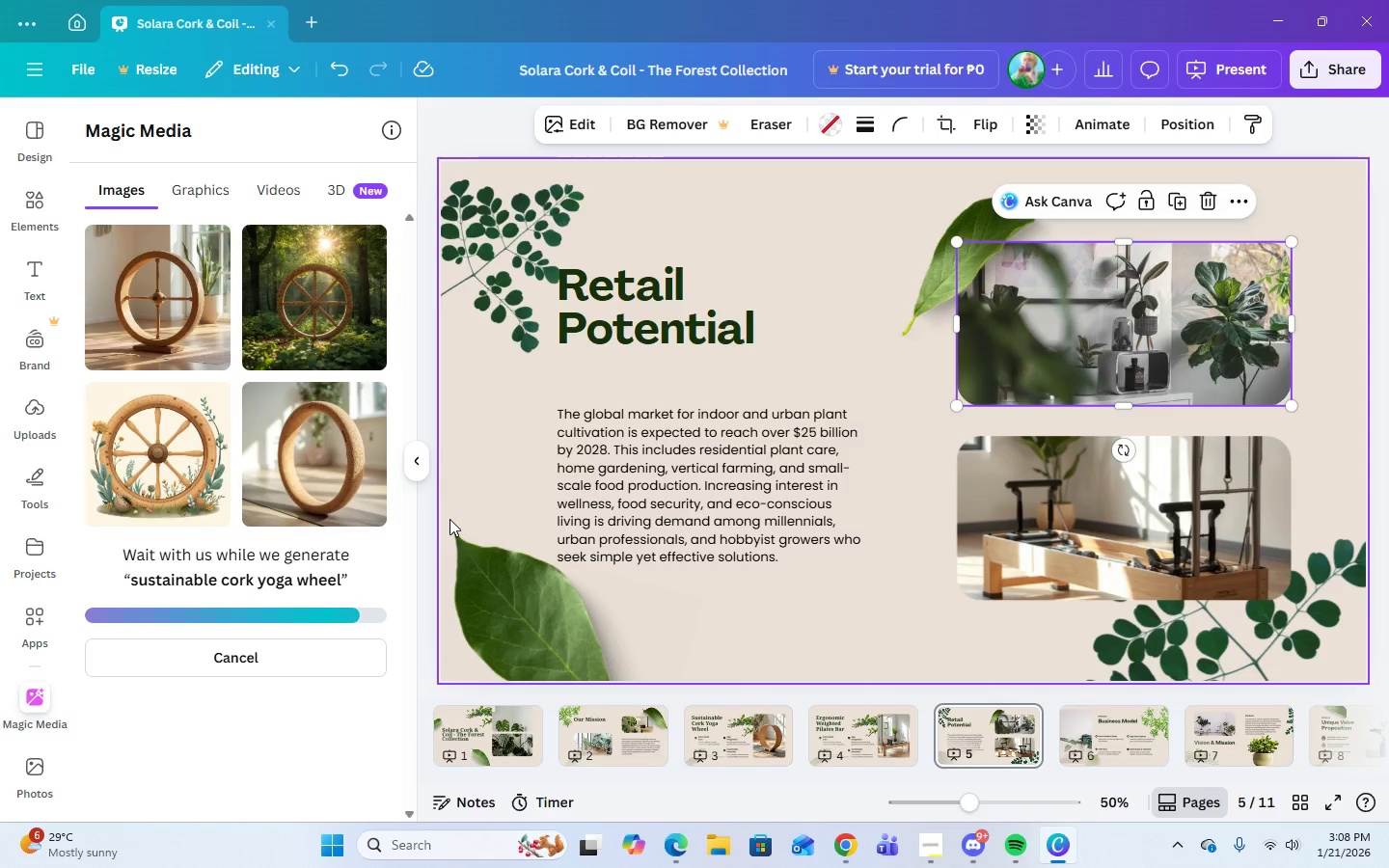 
left_click([156, 711])
 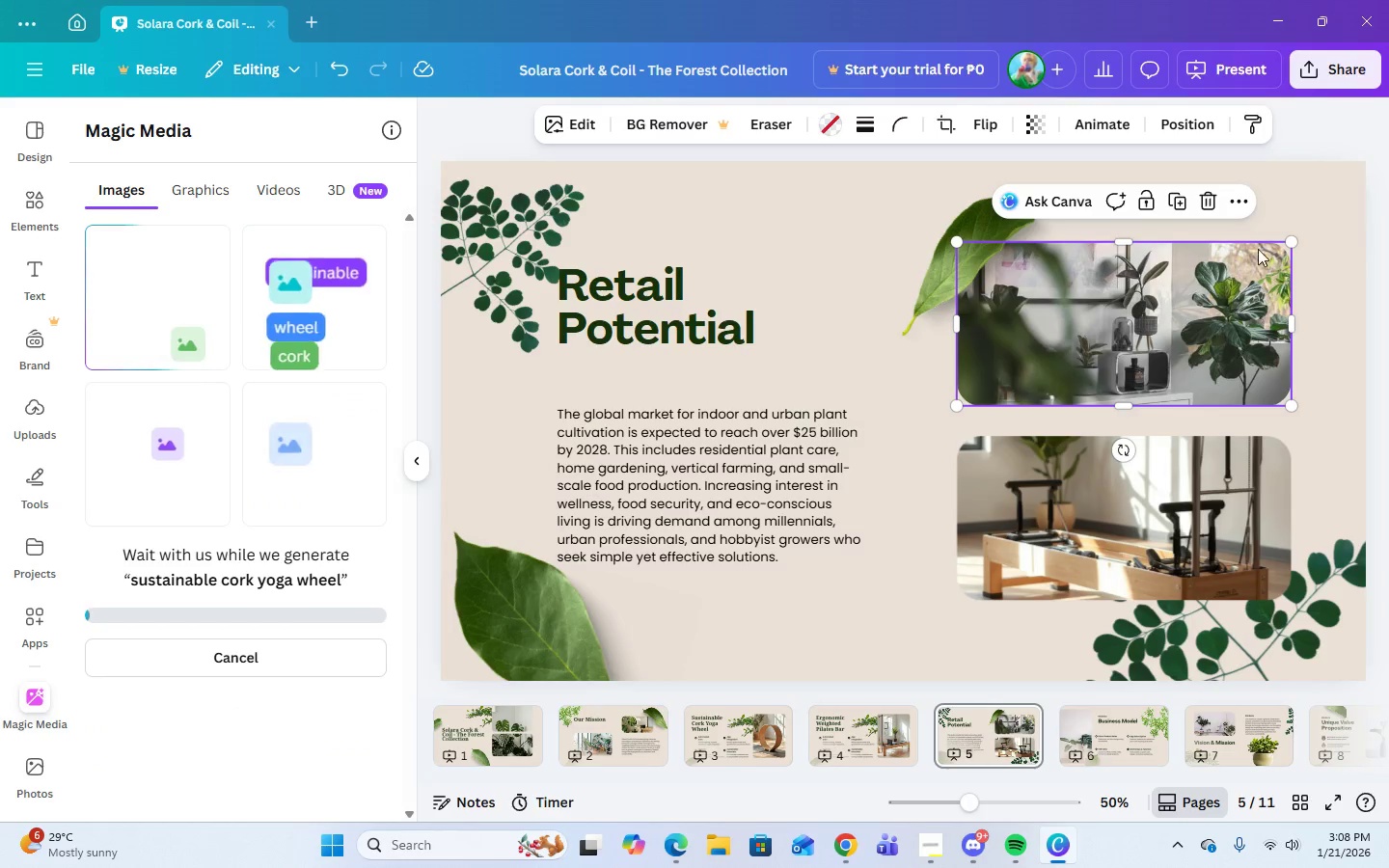 
left_click([1239, 206])
 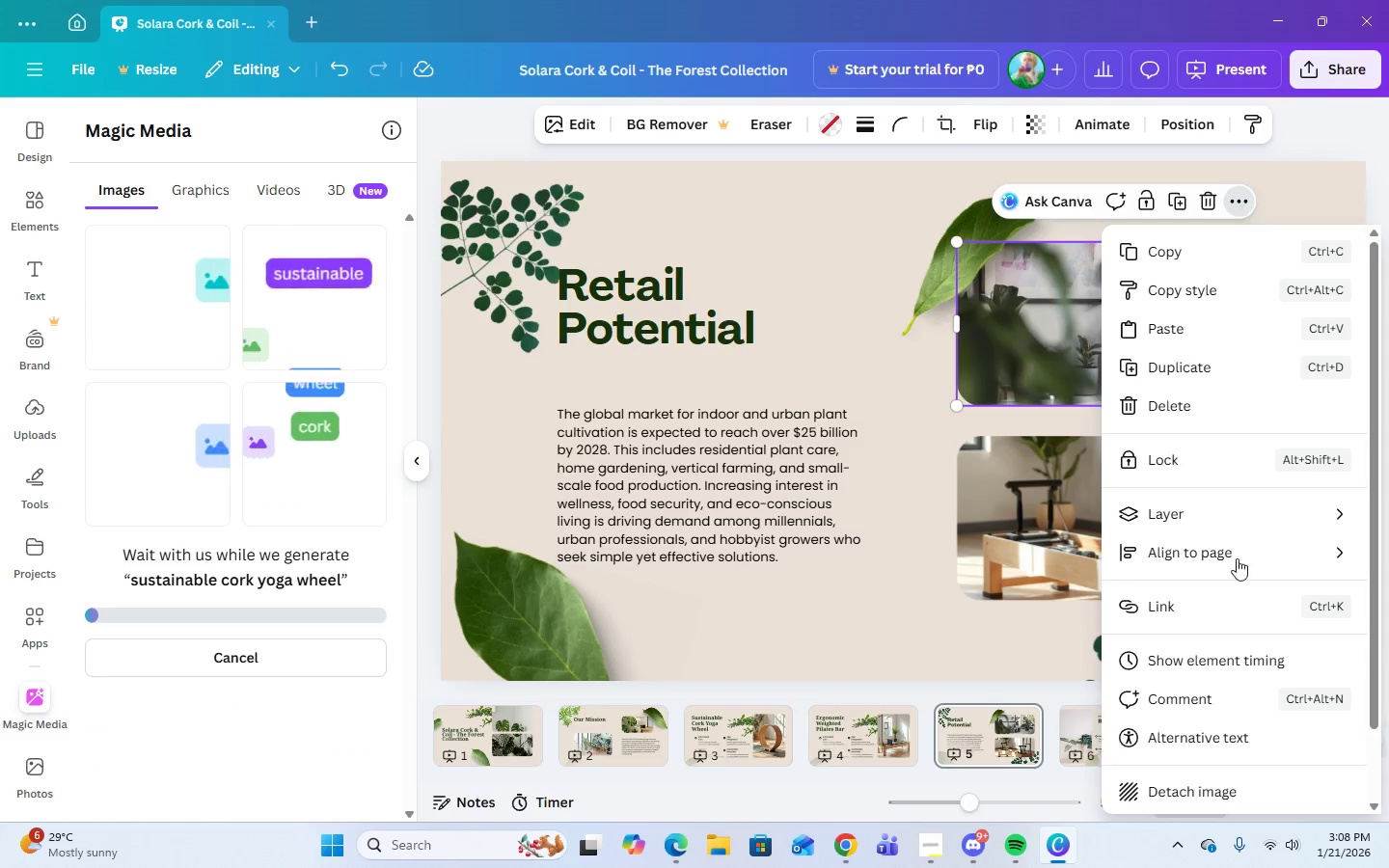 
scroll: coordinate [1258, 680], scroll_direction: down, amount: 3.0
 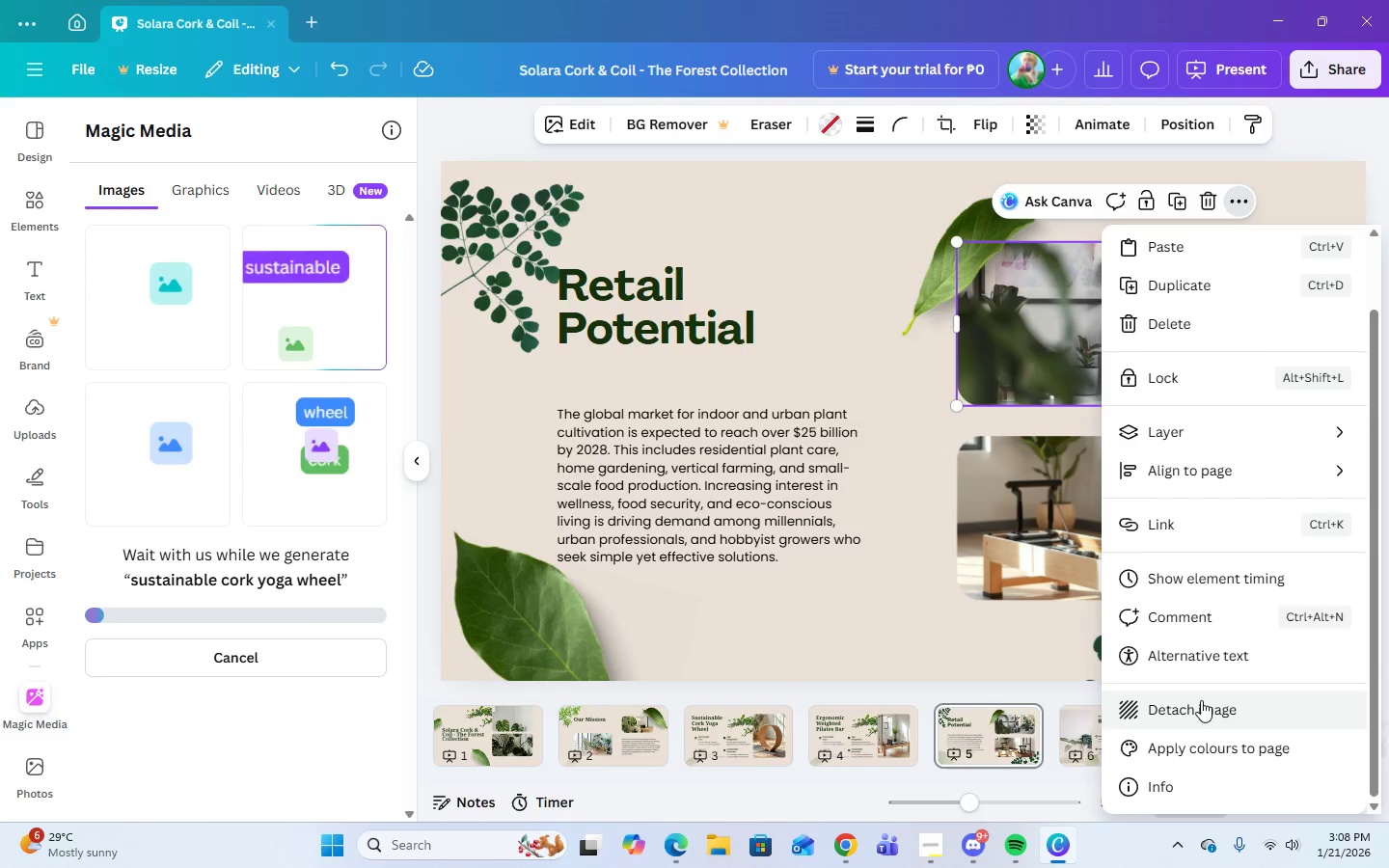 
left_click([1201, 700])
 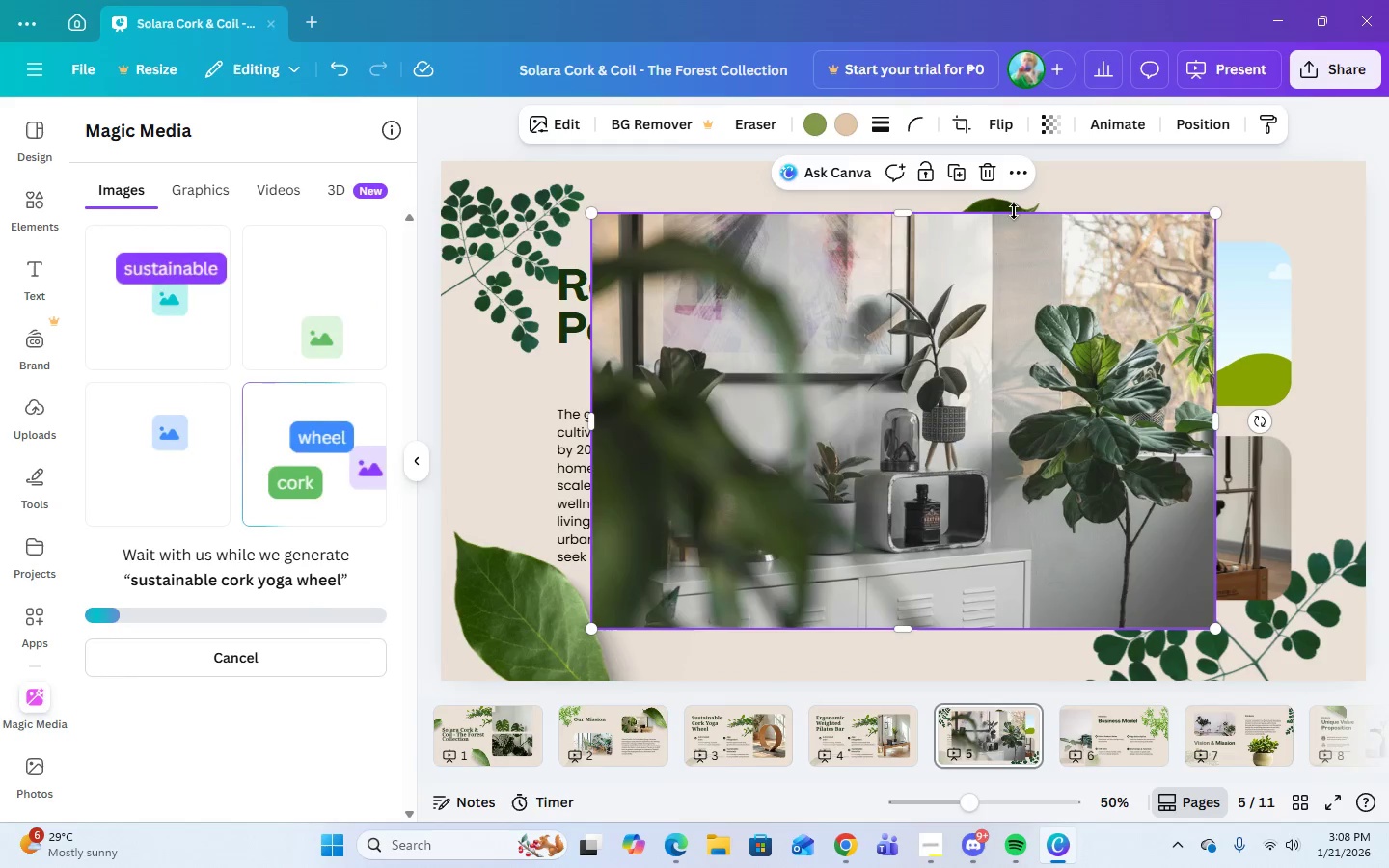 
left_click([992, 176])
 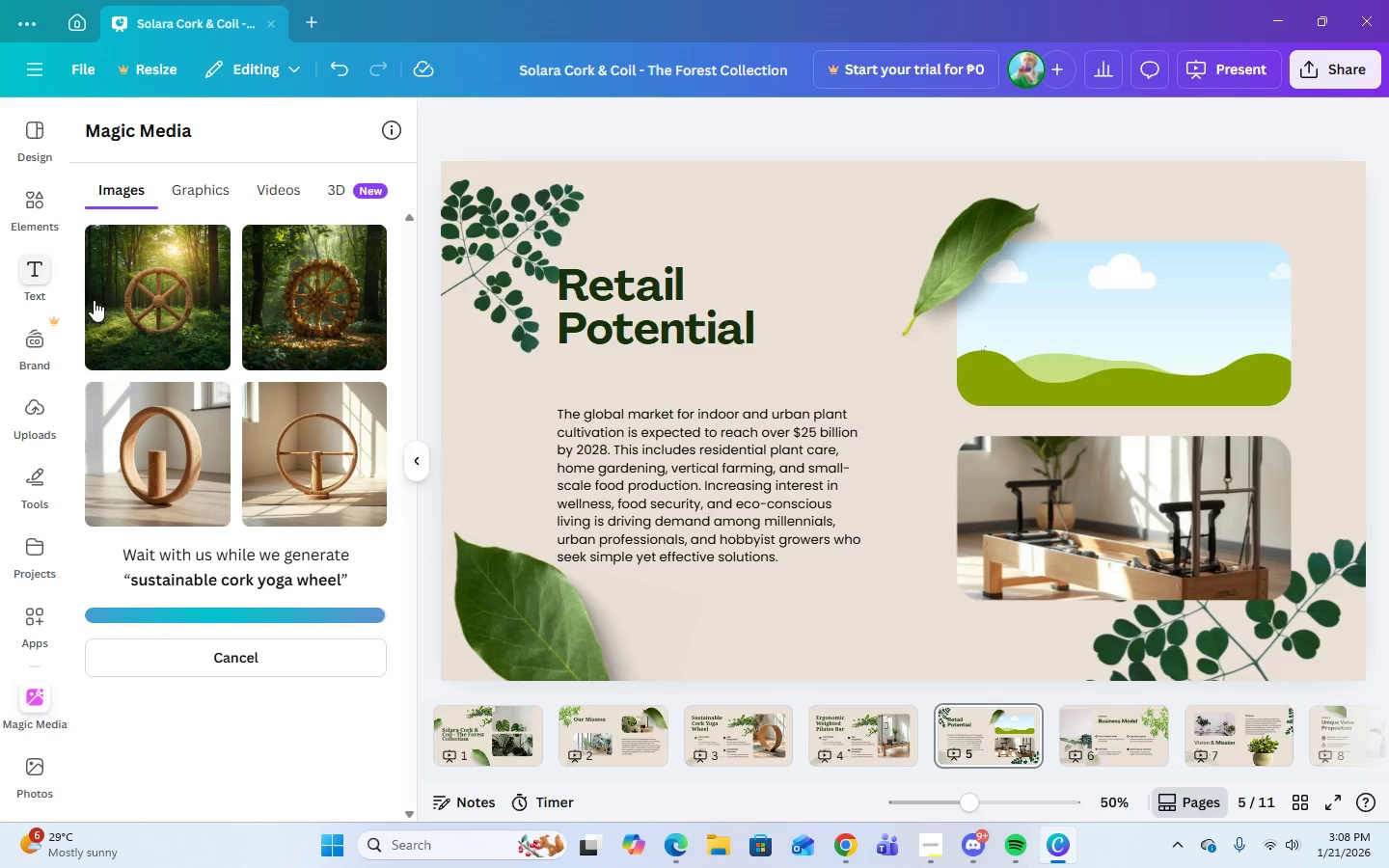 
wait(8.19)
 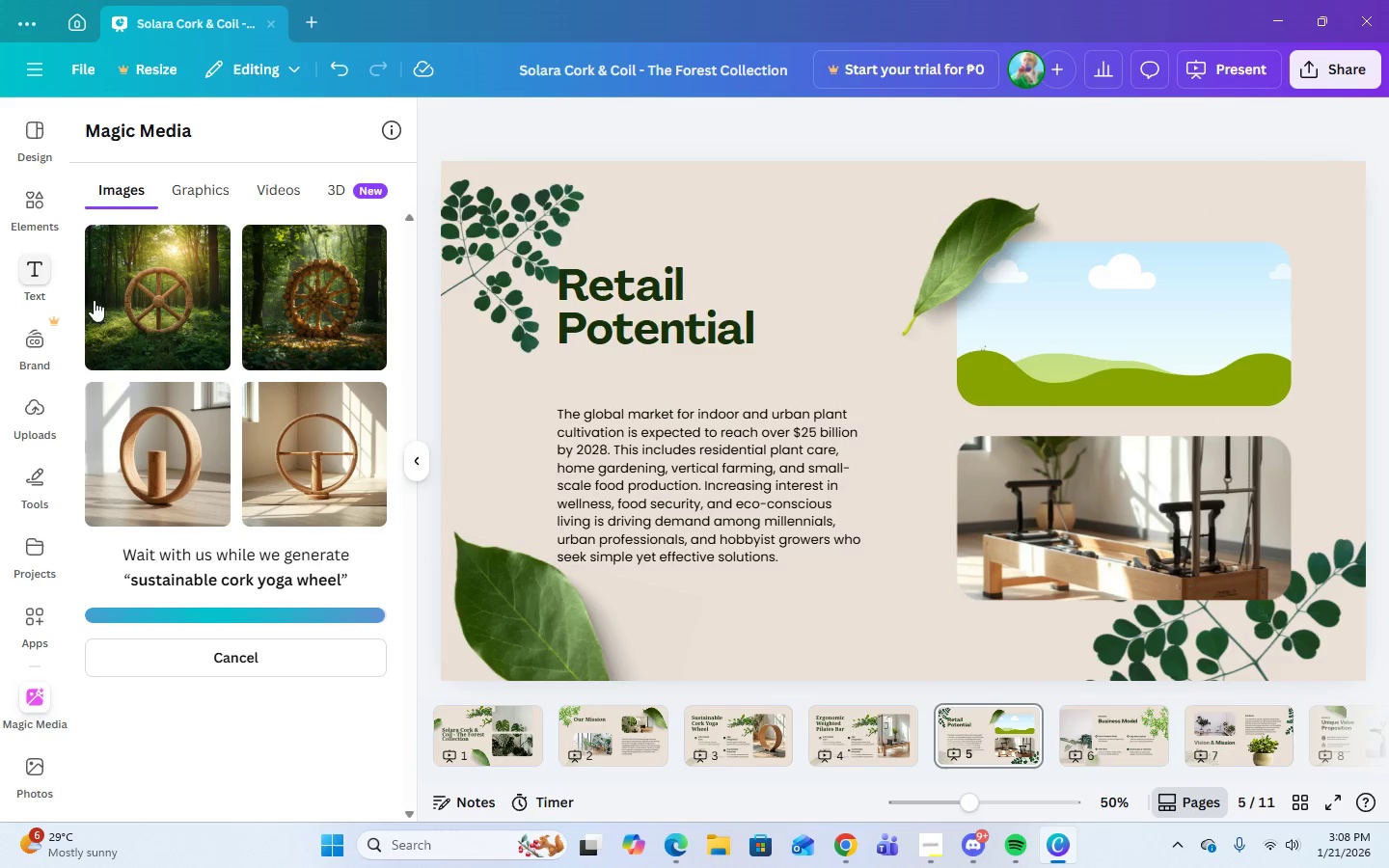 
left_click([237, 717])
 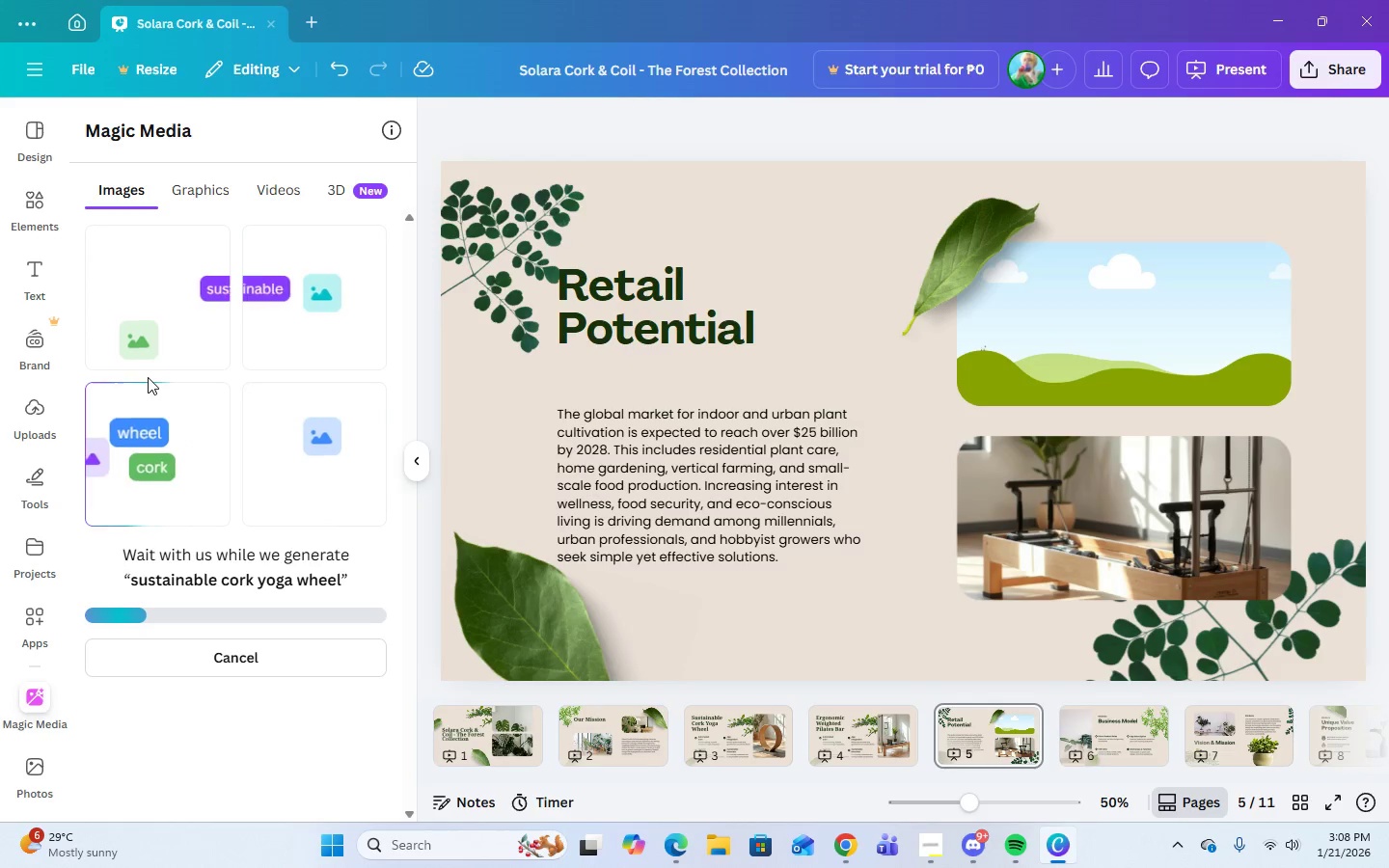 
wait(14.03)
 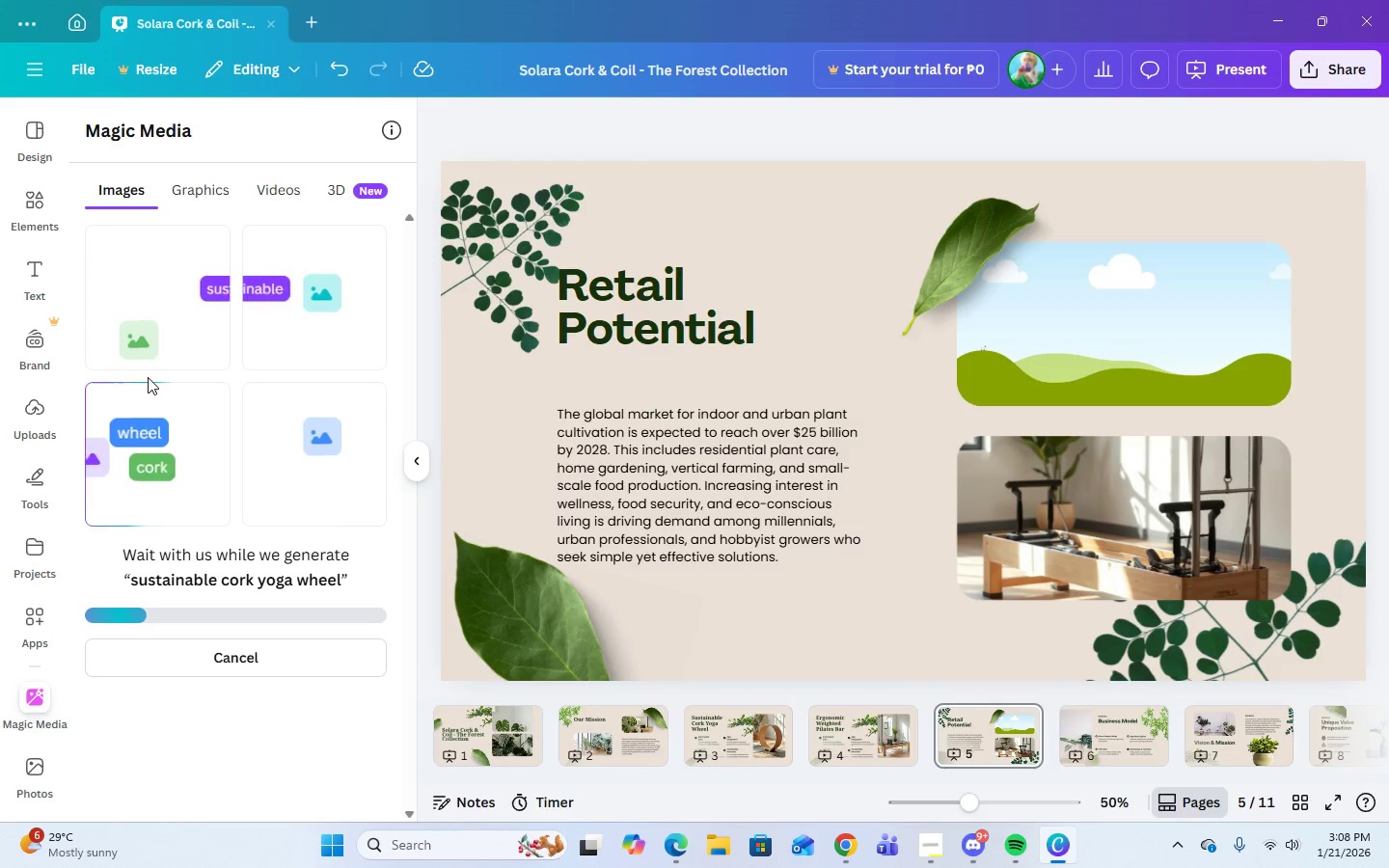 
left_click([317, 308])
 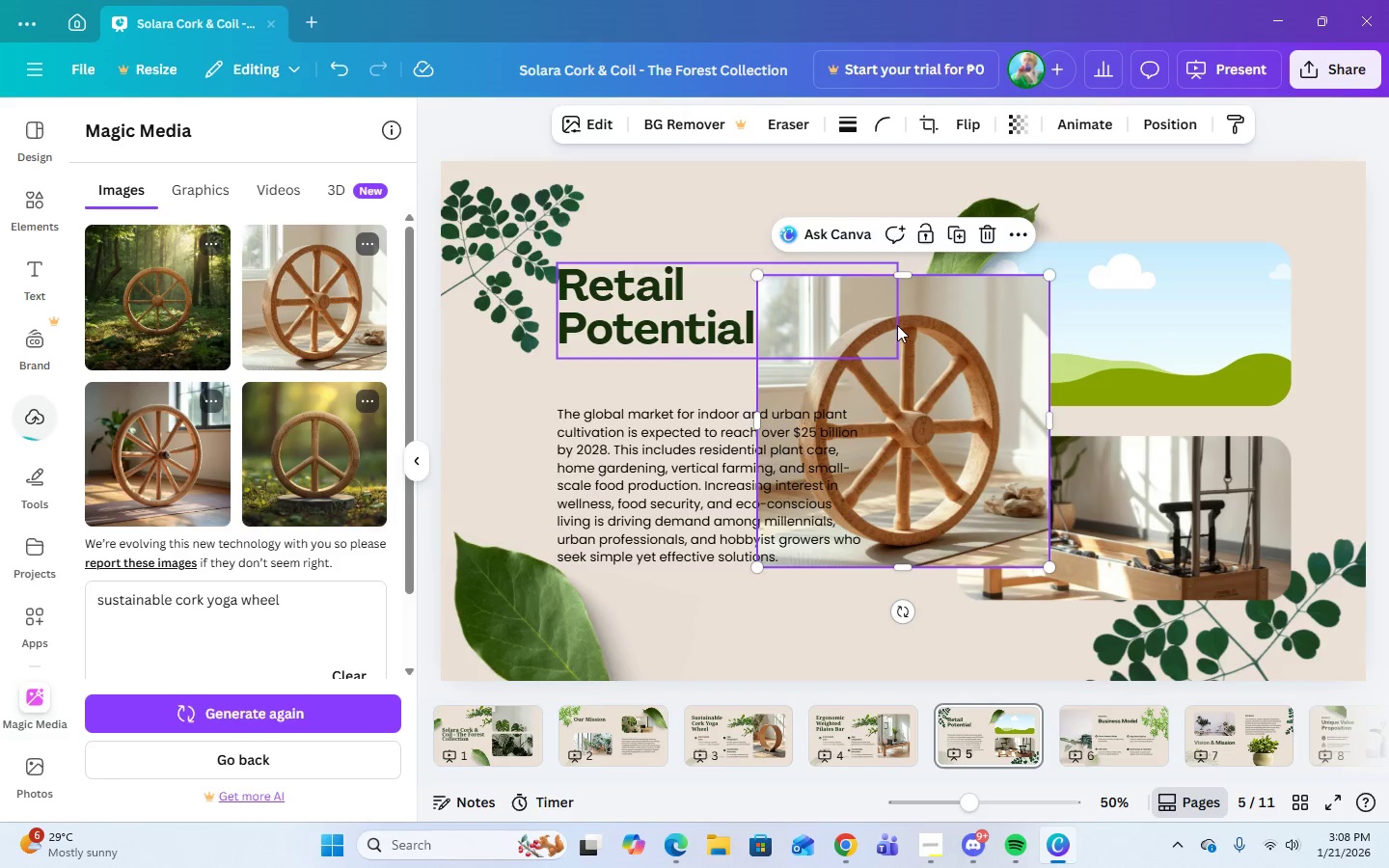 
left_click_drag(start_coordinate=[909, 437], to_coordinate=[1051, 382])
 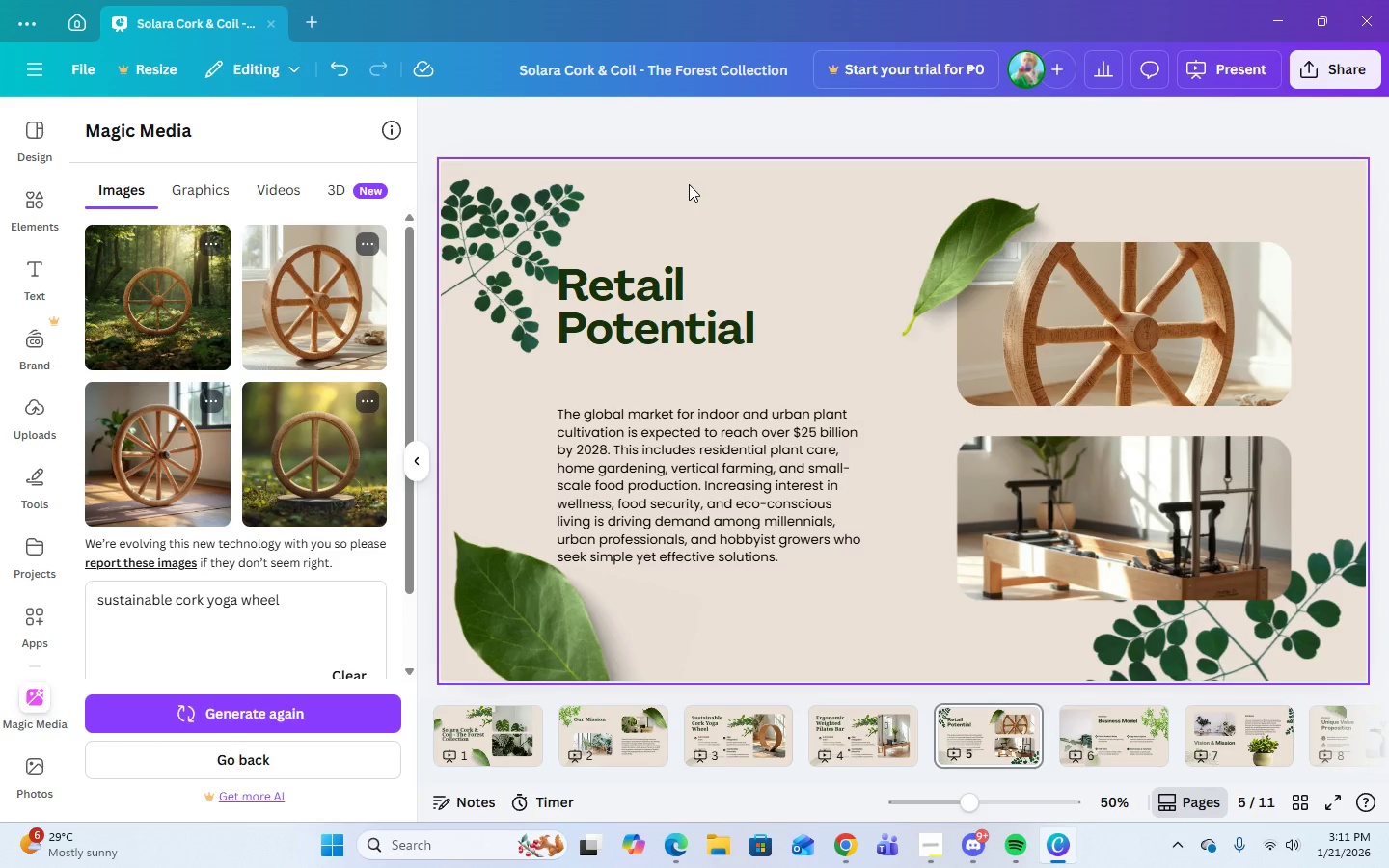 
wait(175.91)
 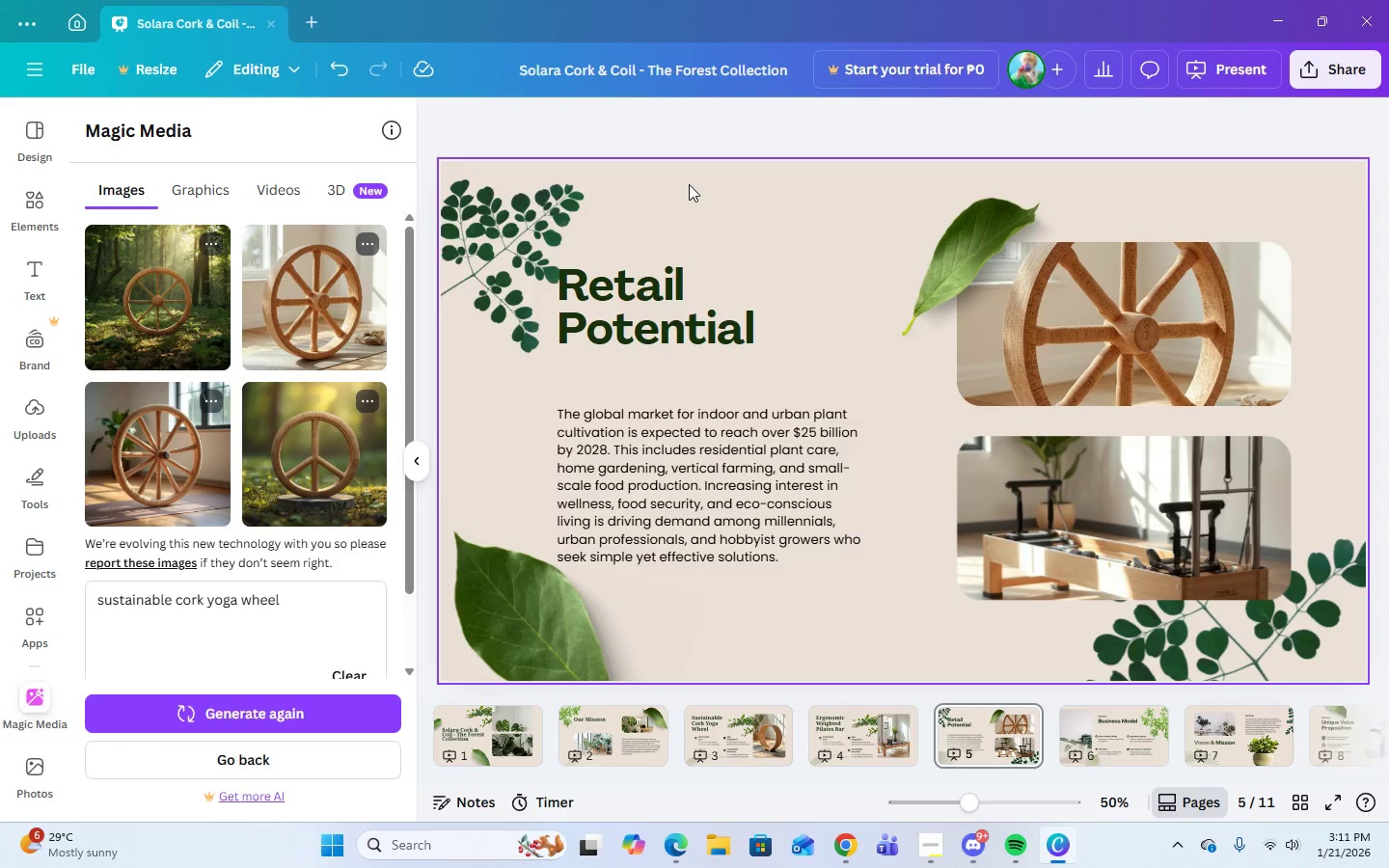 
left_click([937, 845])